 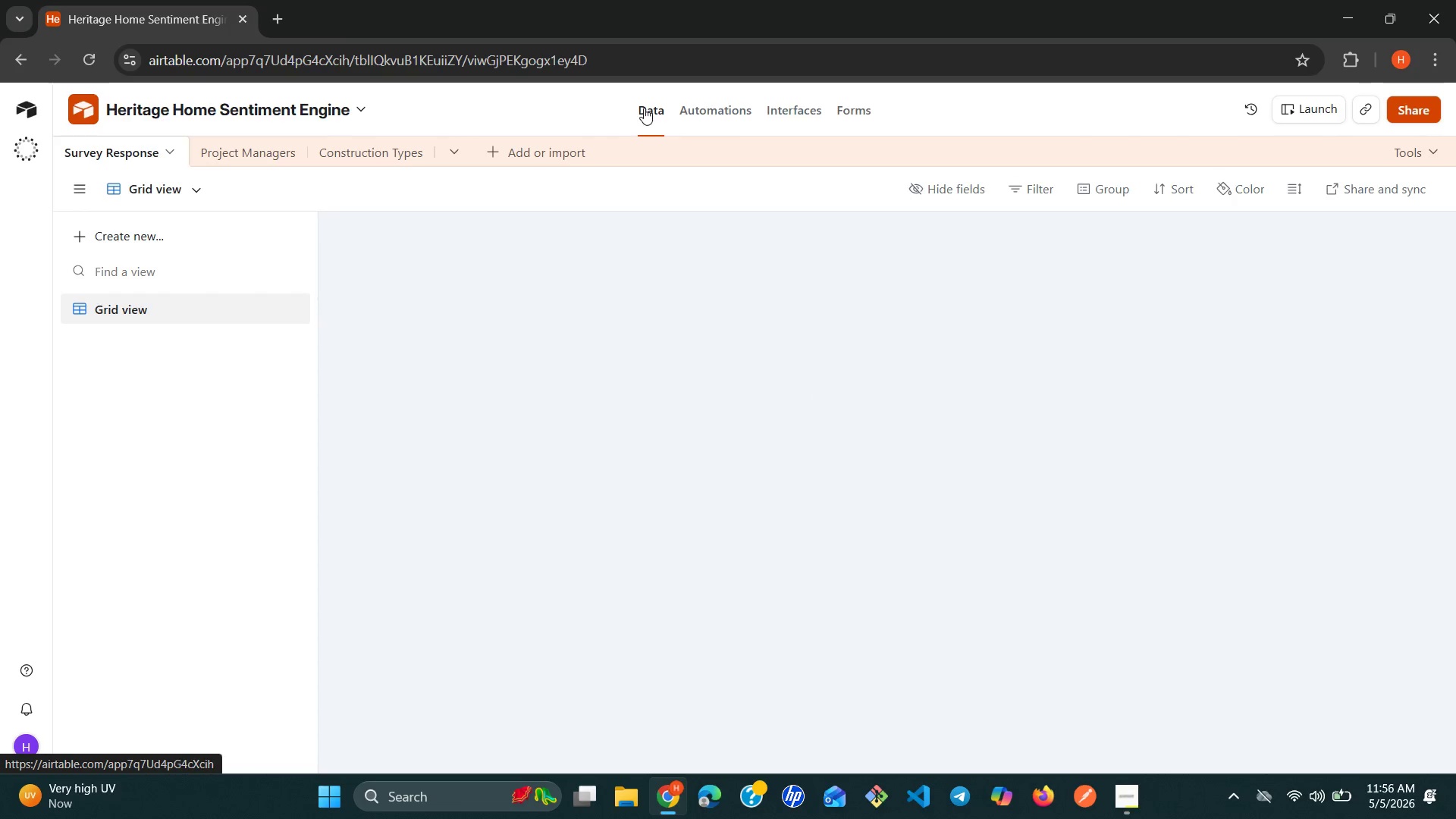 
left_click([1340, 798])
 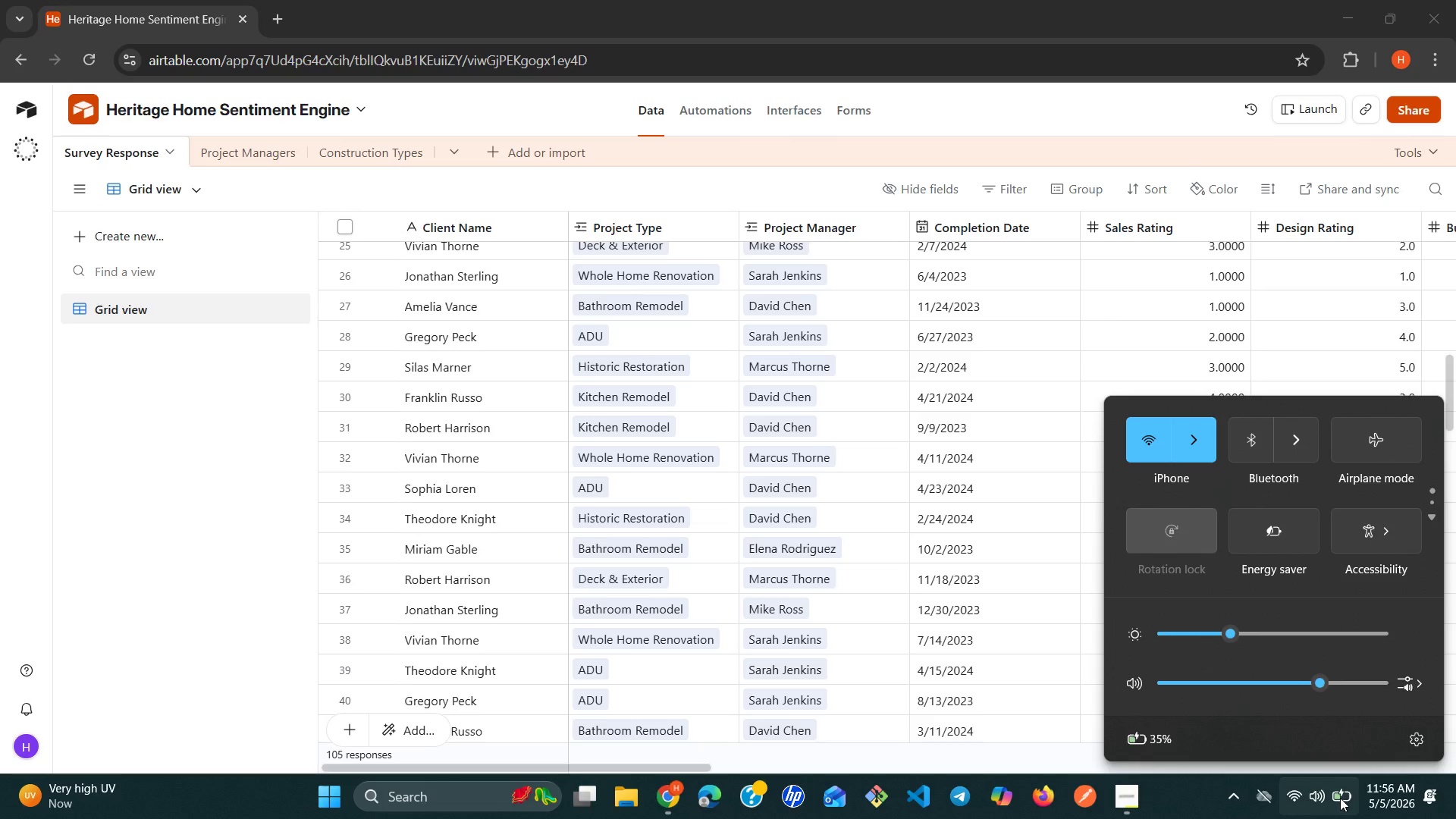 
left_click([1340, 798])
 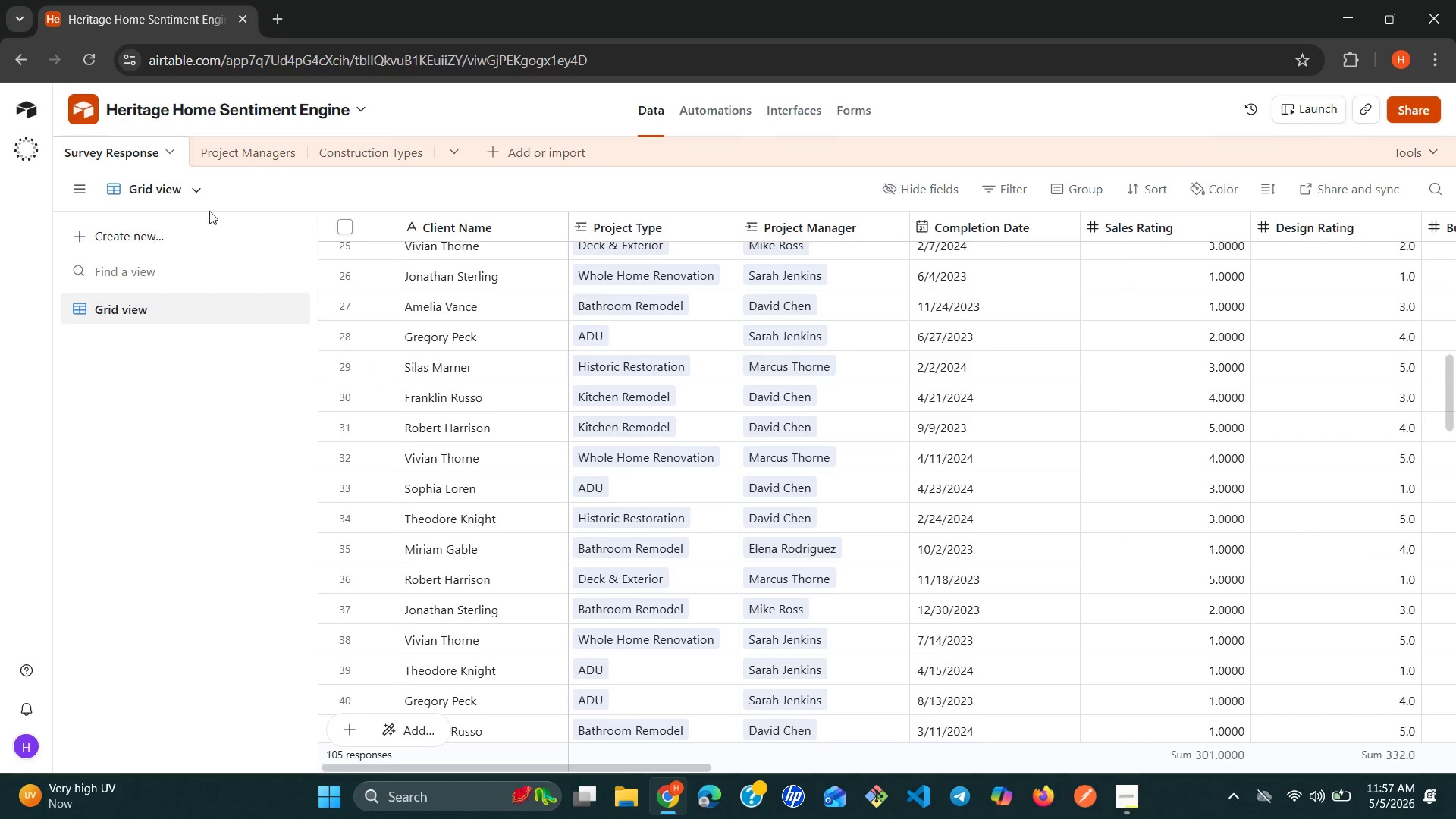 
left_click([124, 156])
 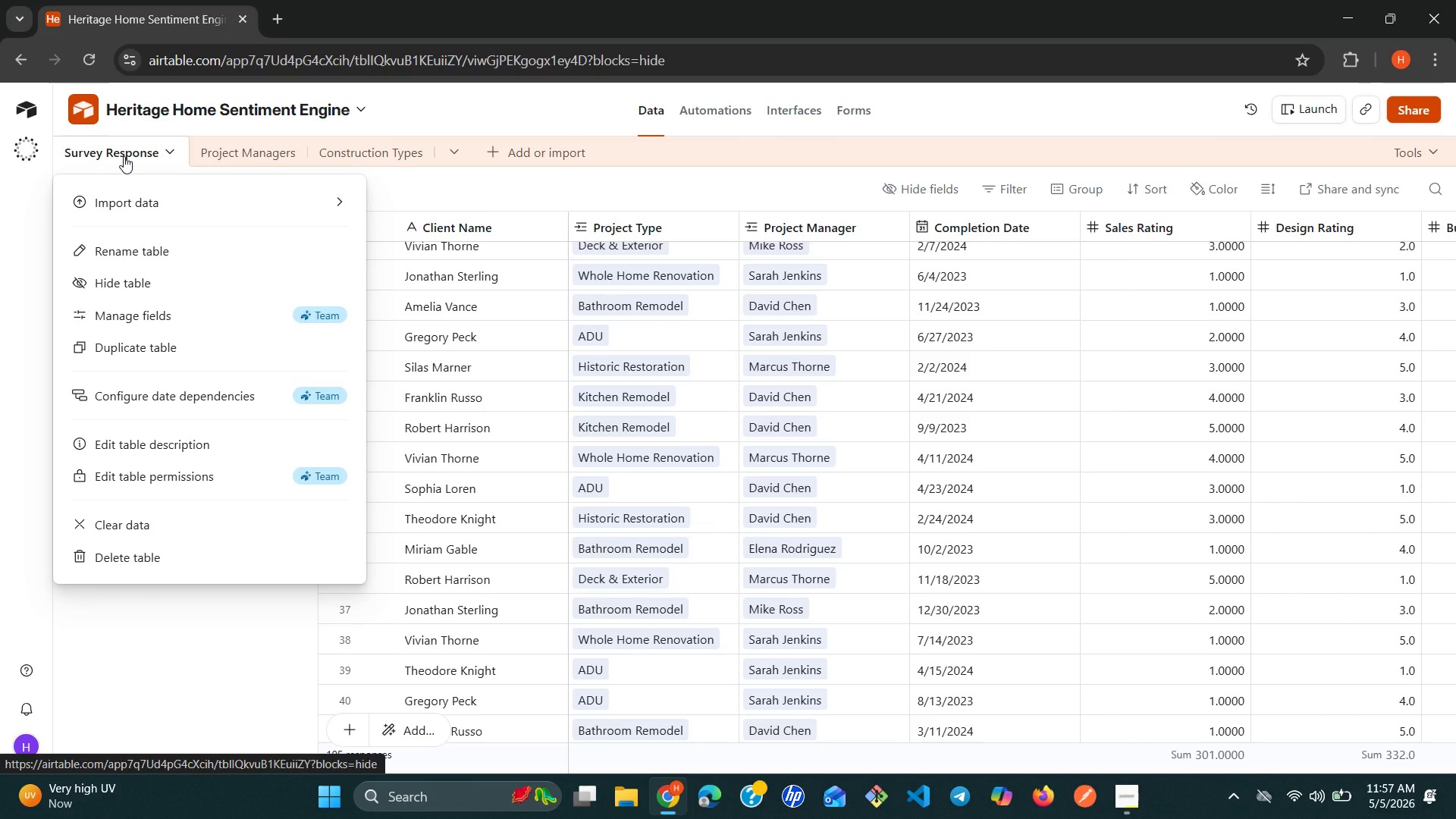 
left_click([124, 156])
 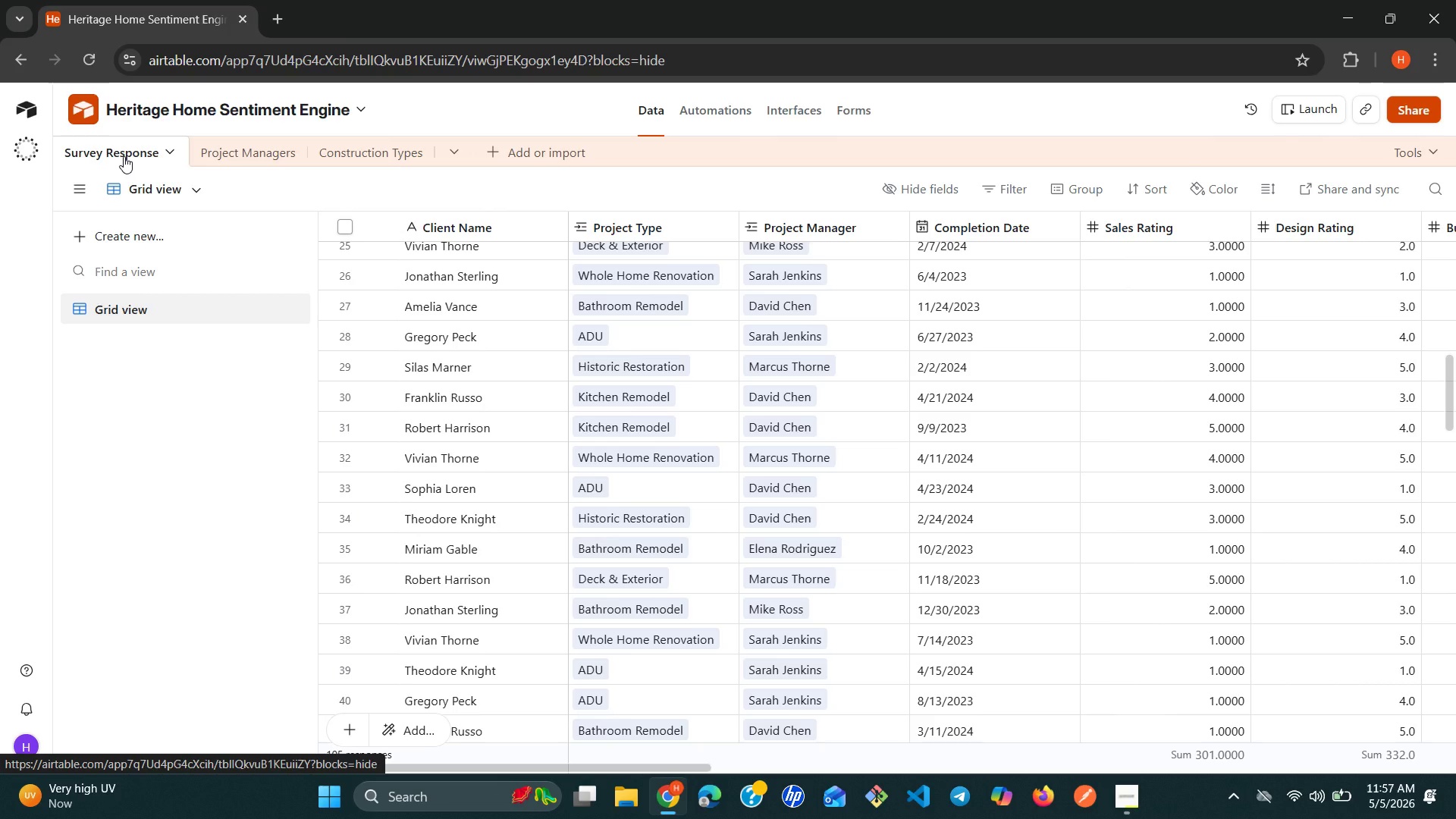 
wait(30.2)
 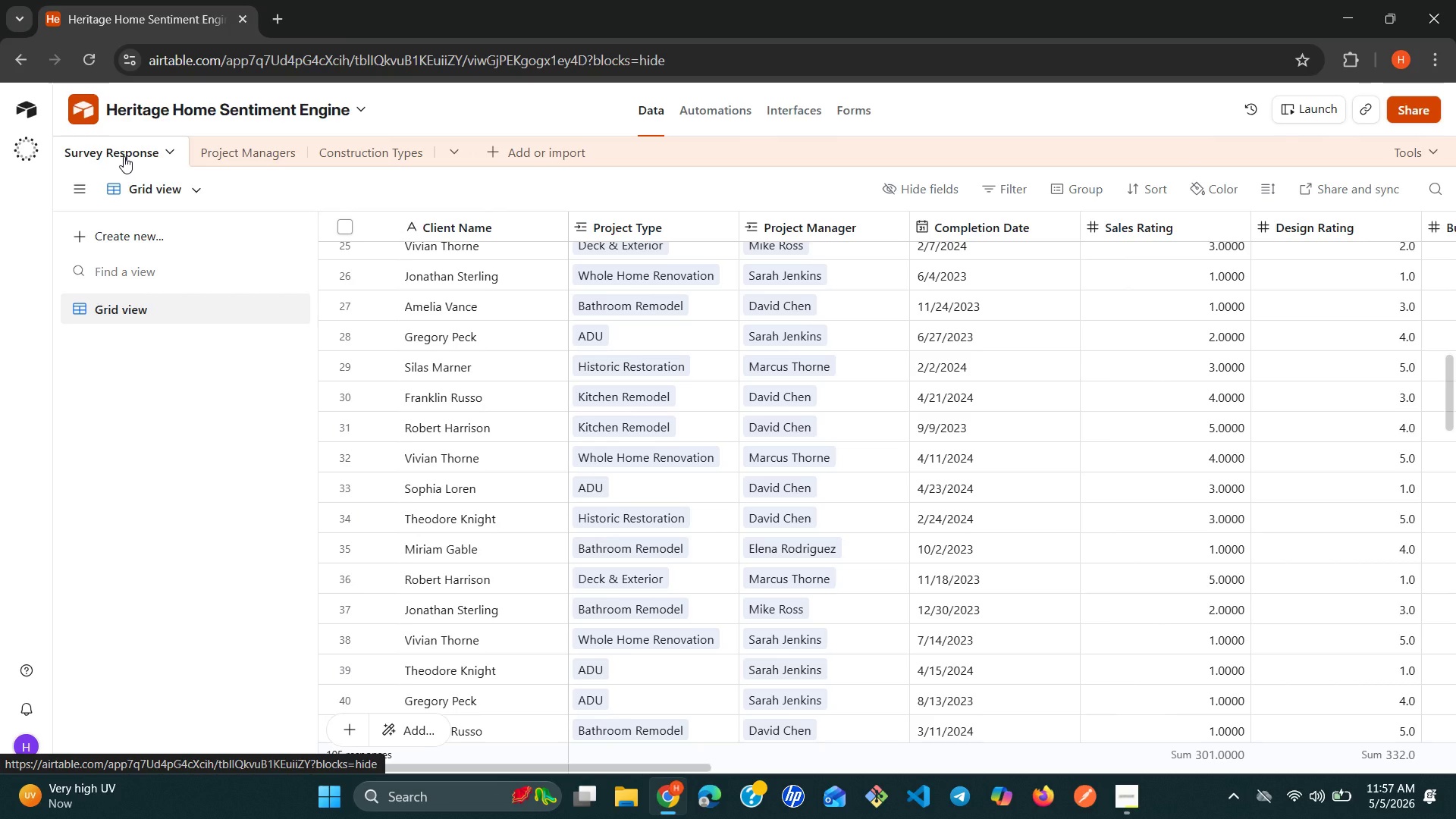 
left_click([172, 229])
 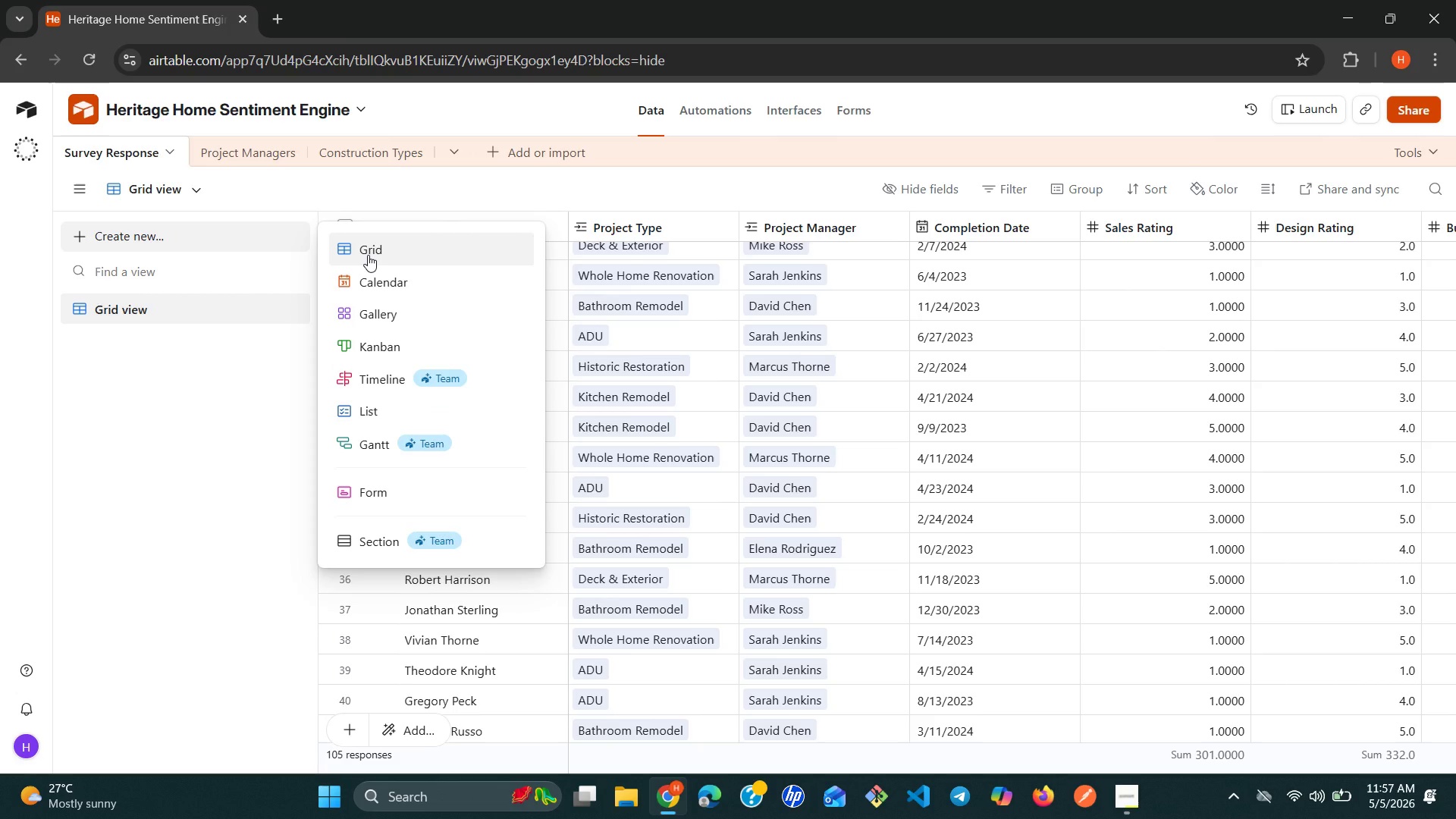 
wait(5.67)
 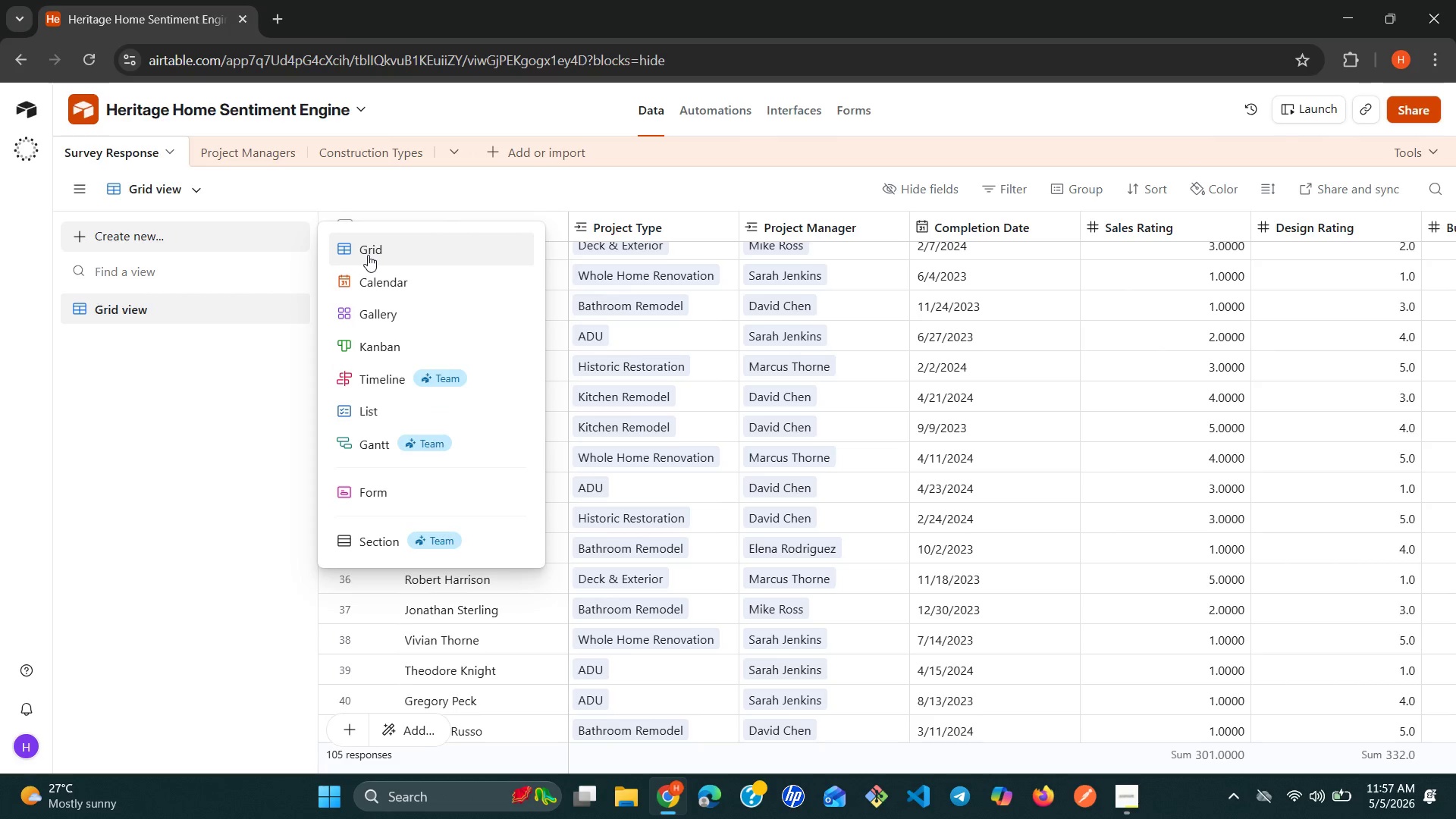 
left_click([368, 255])
 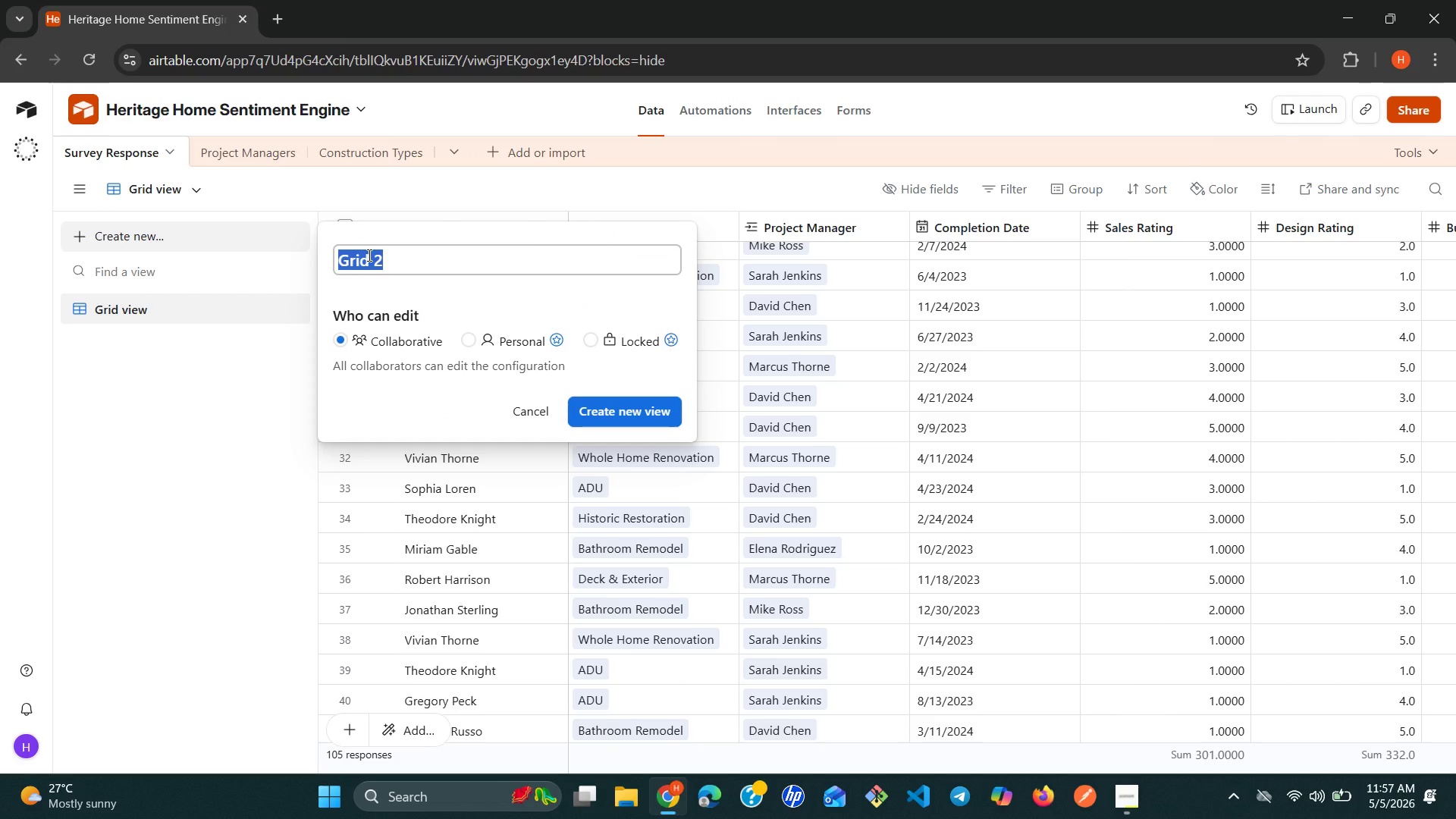 
wait(8.03)
 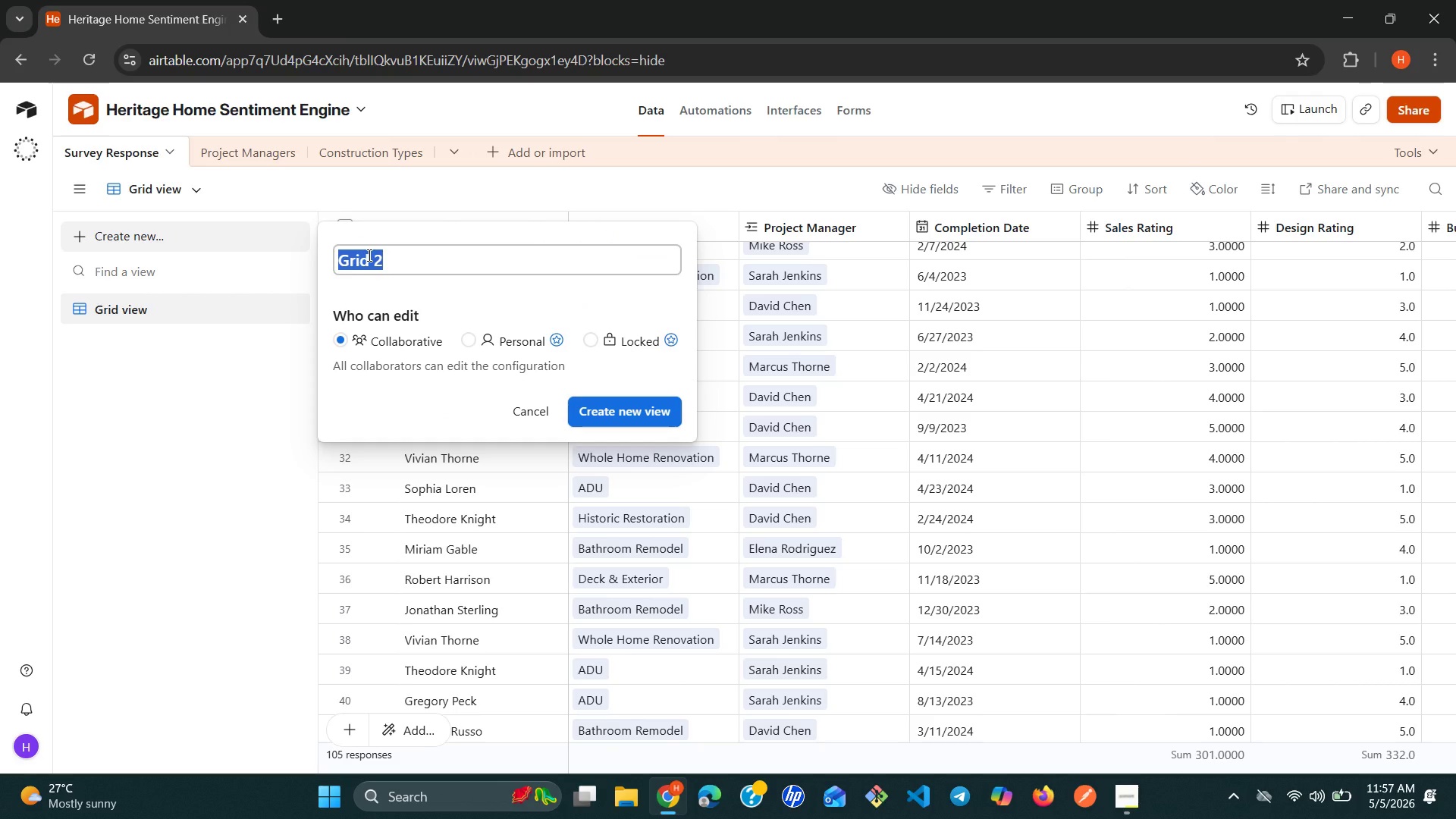 
type(By Project)
 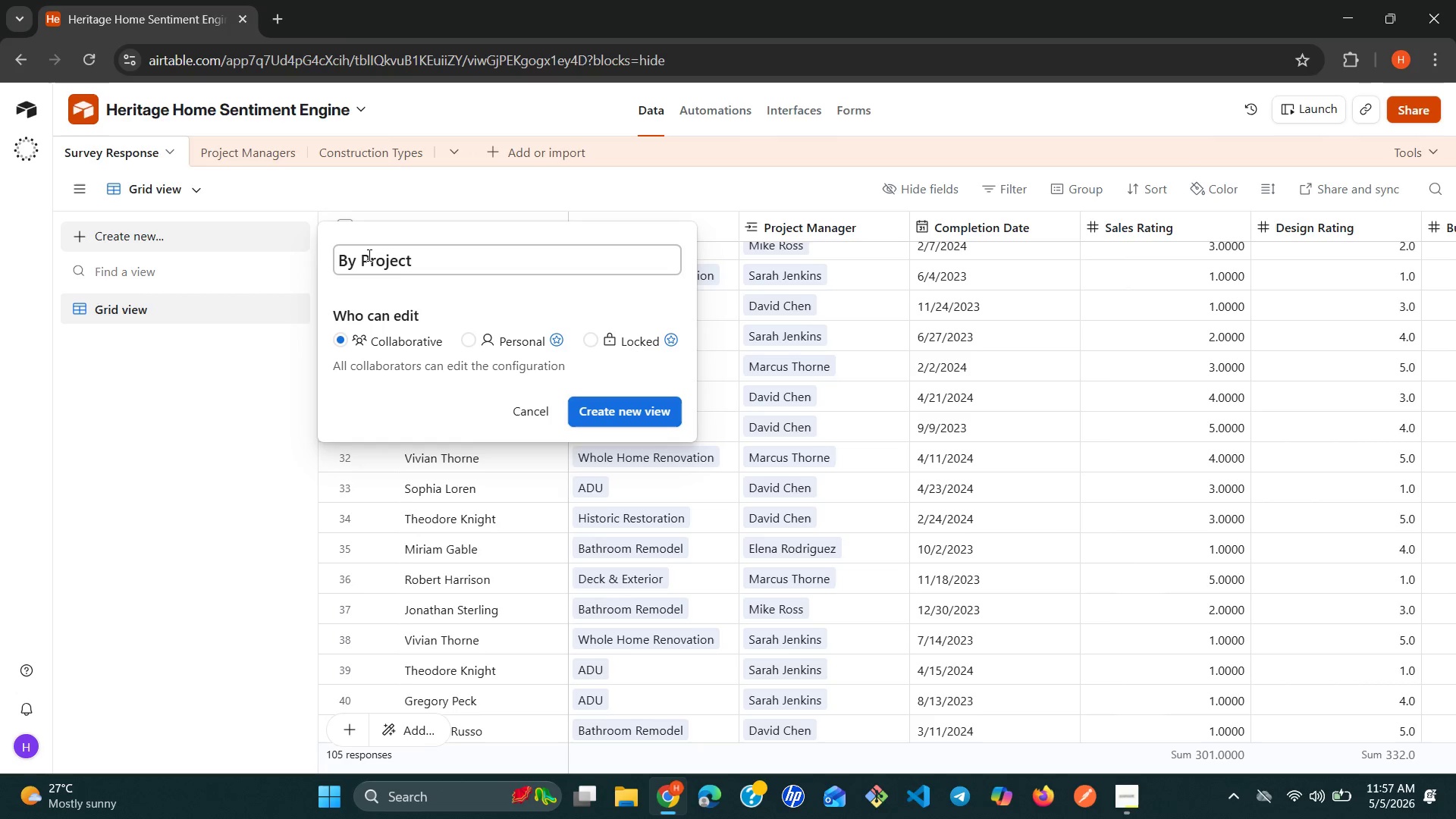 
type( Manager)
 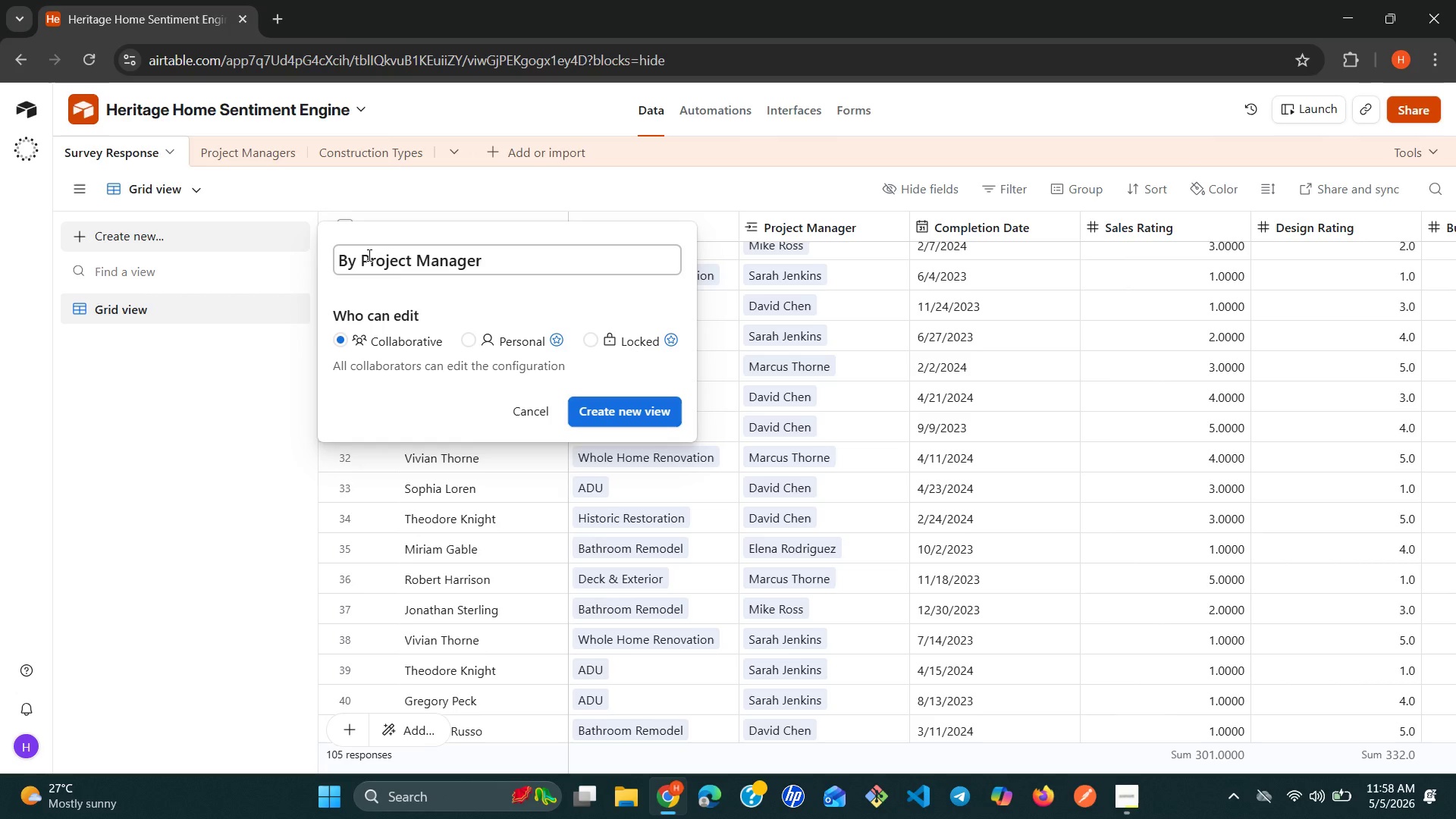 
wait(5.28)
 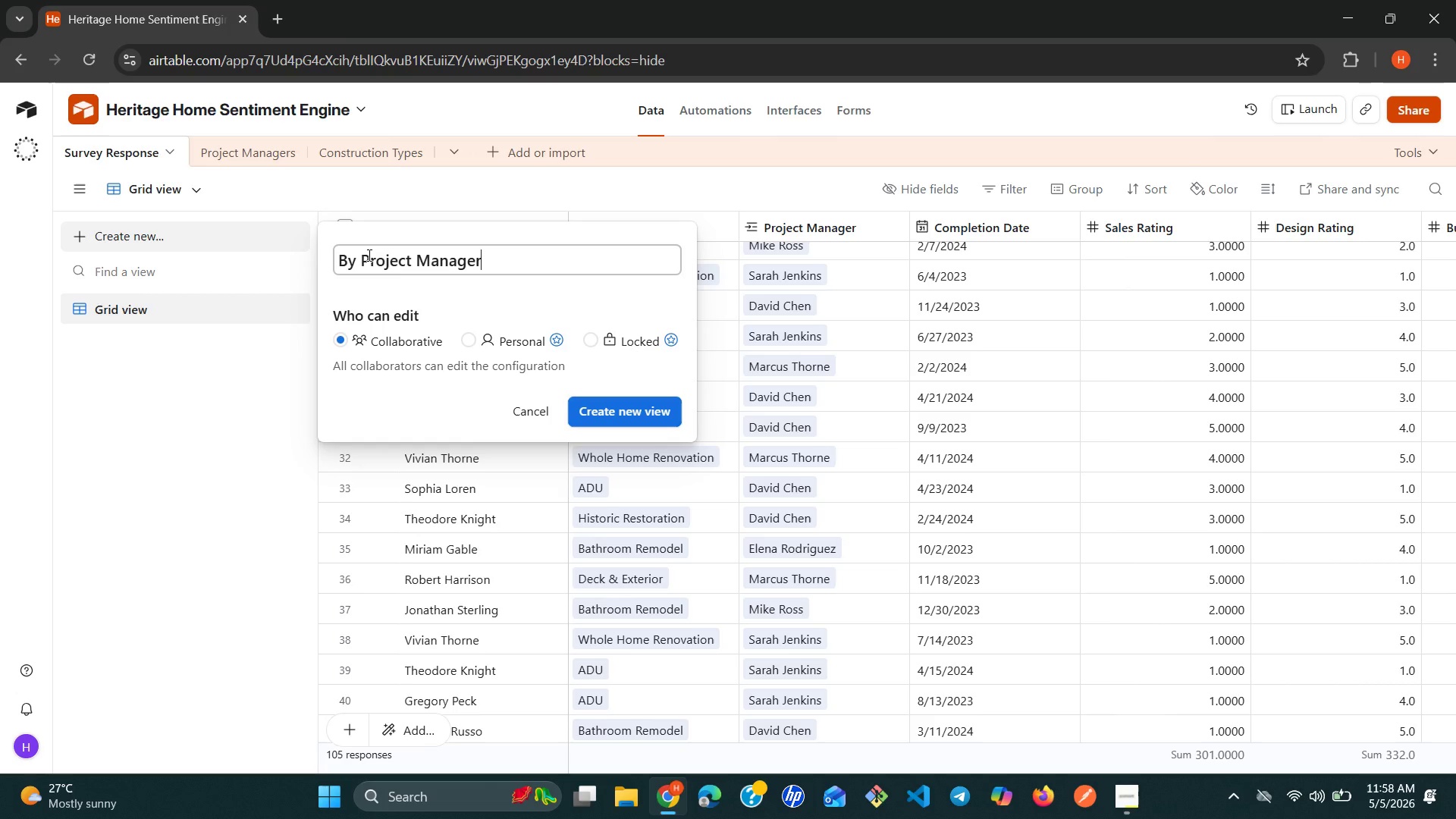 
left_click([613, 414])
 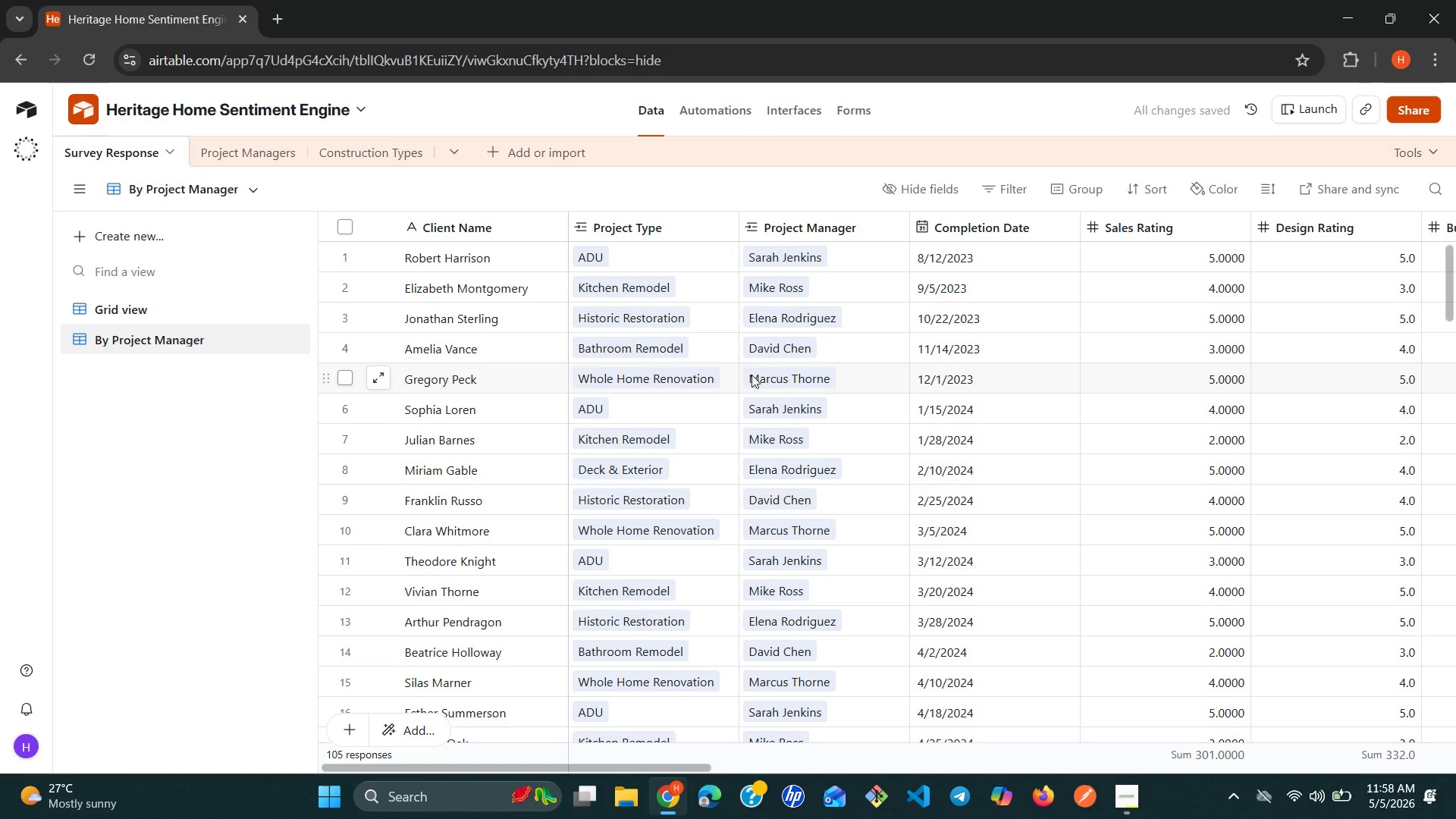 
wait(11.95)
 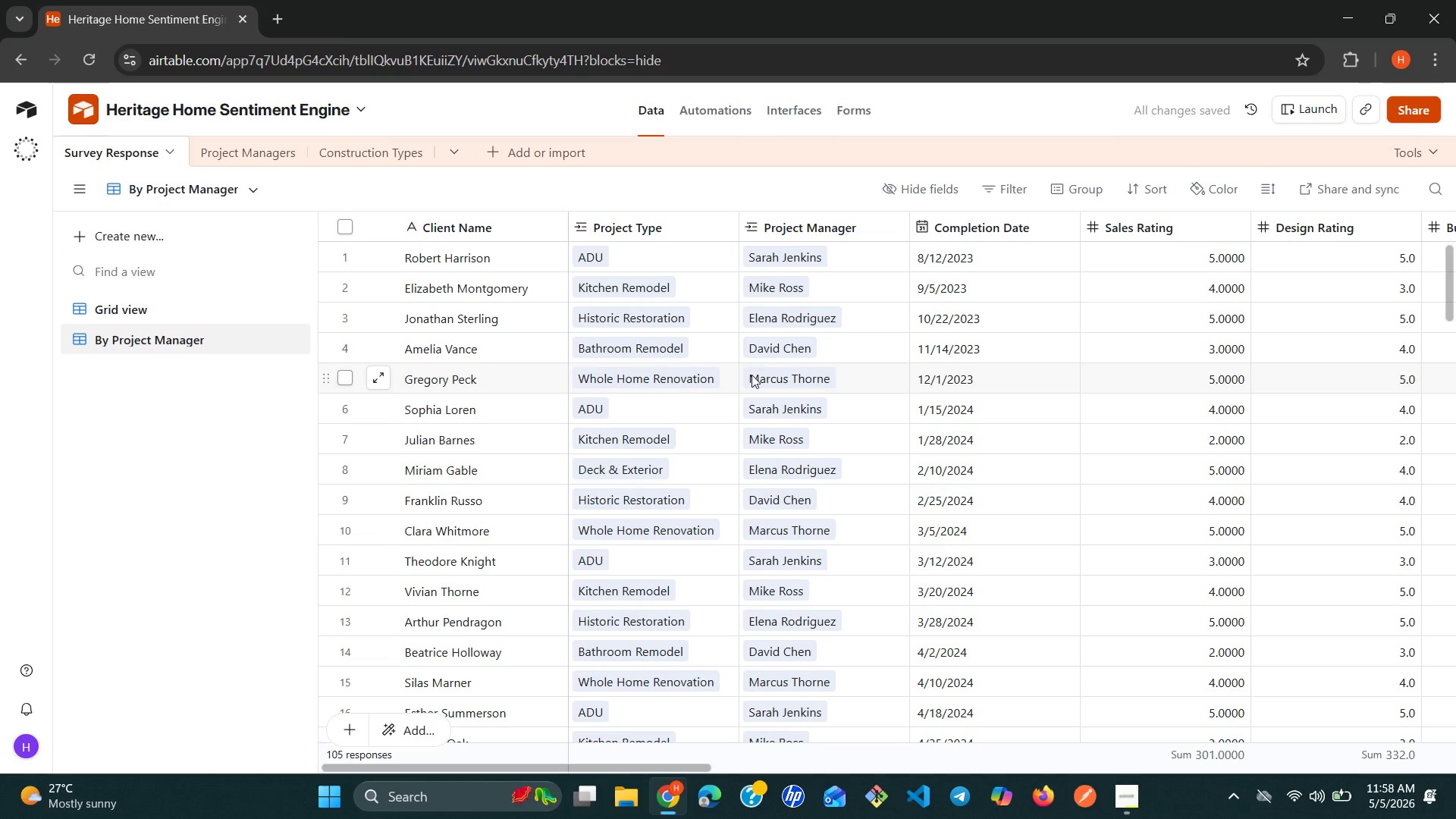 
left_click([1069, 184])
 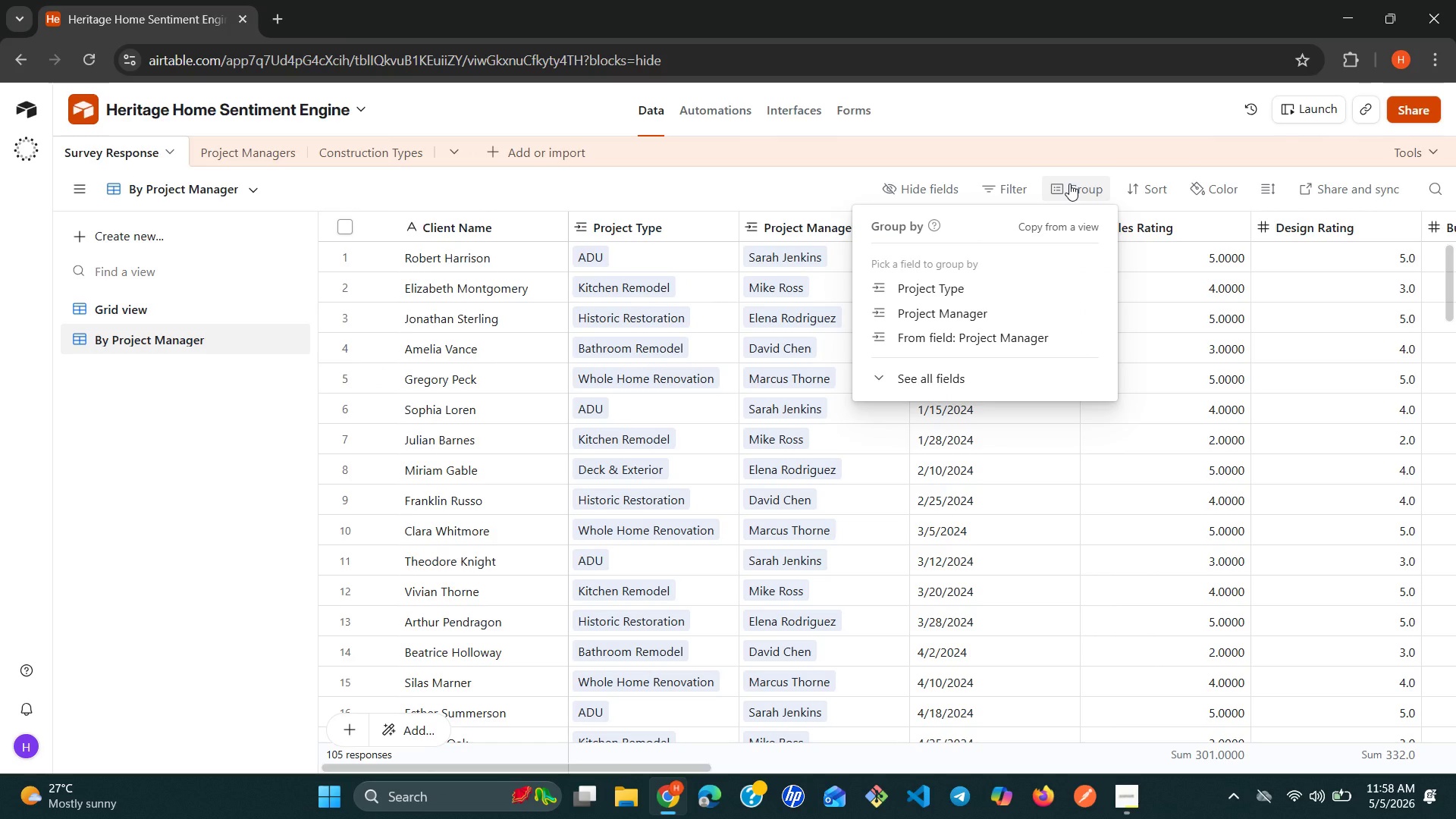 
wait(10.45)
 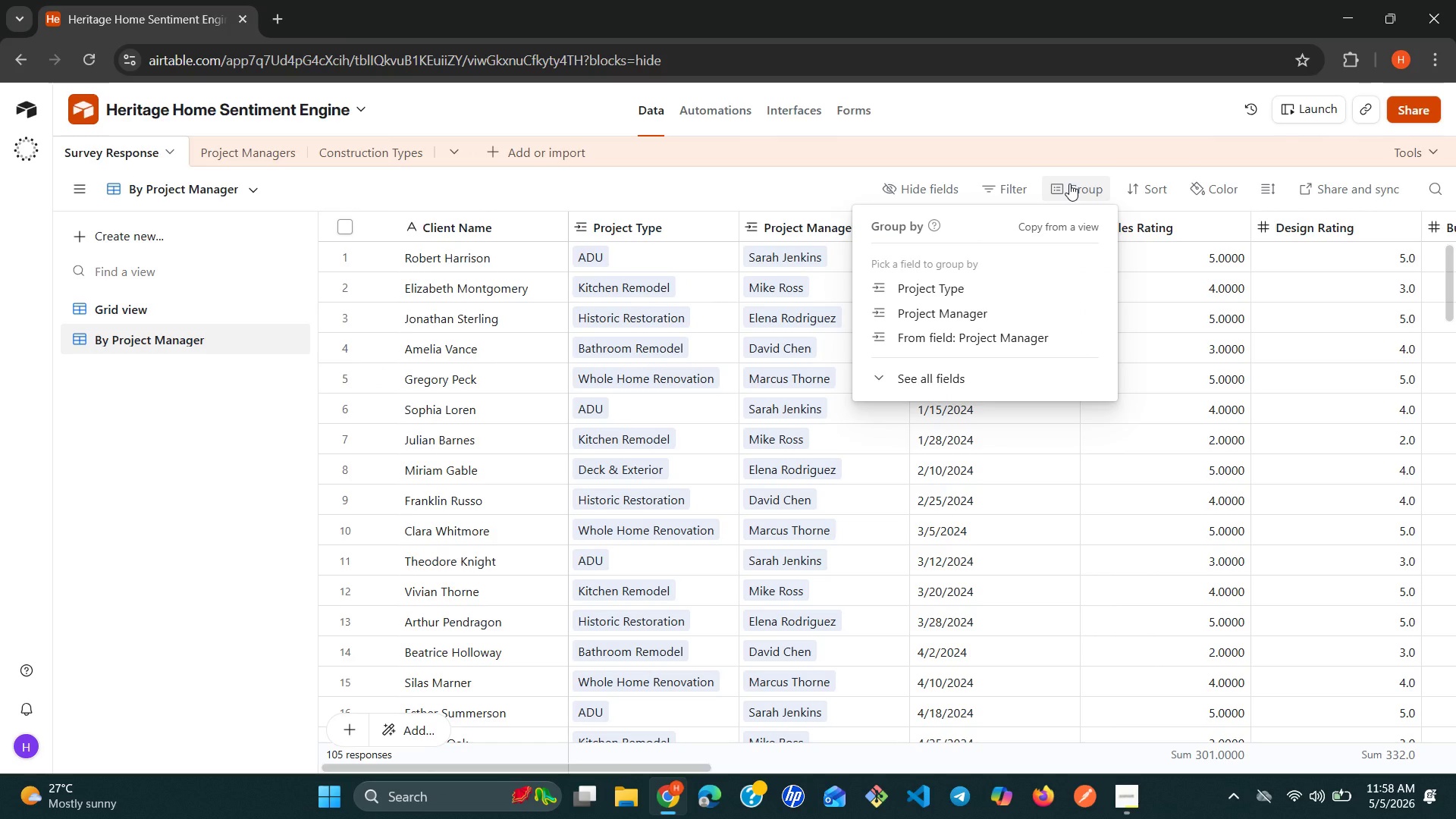 
left_click([945, 316])
 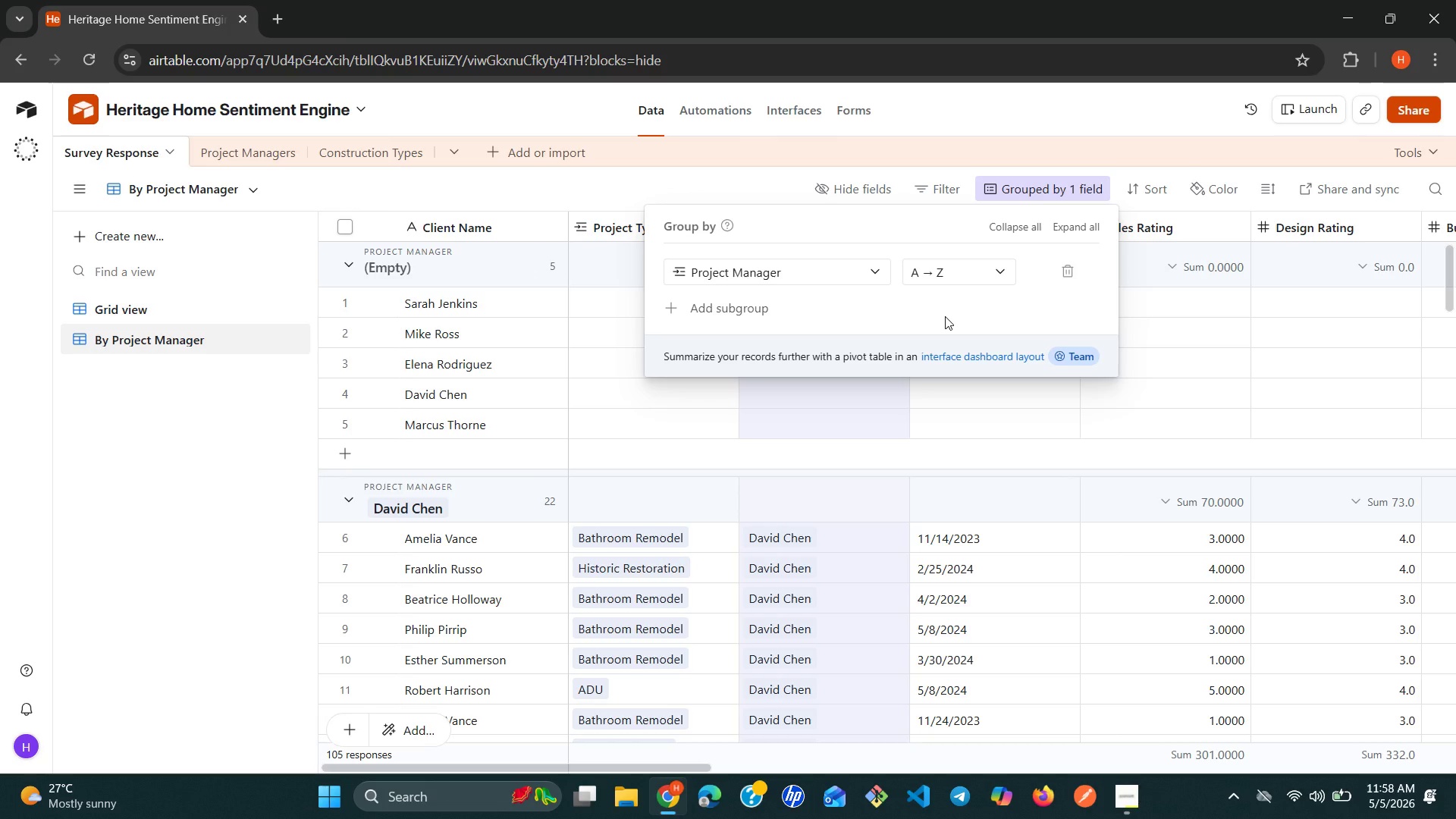 
wait(21.09)
 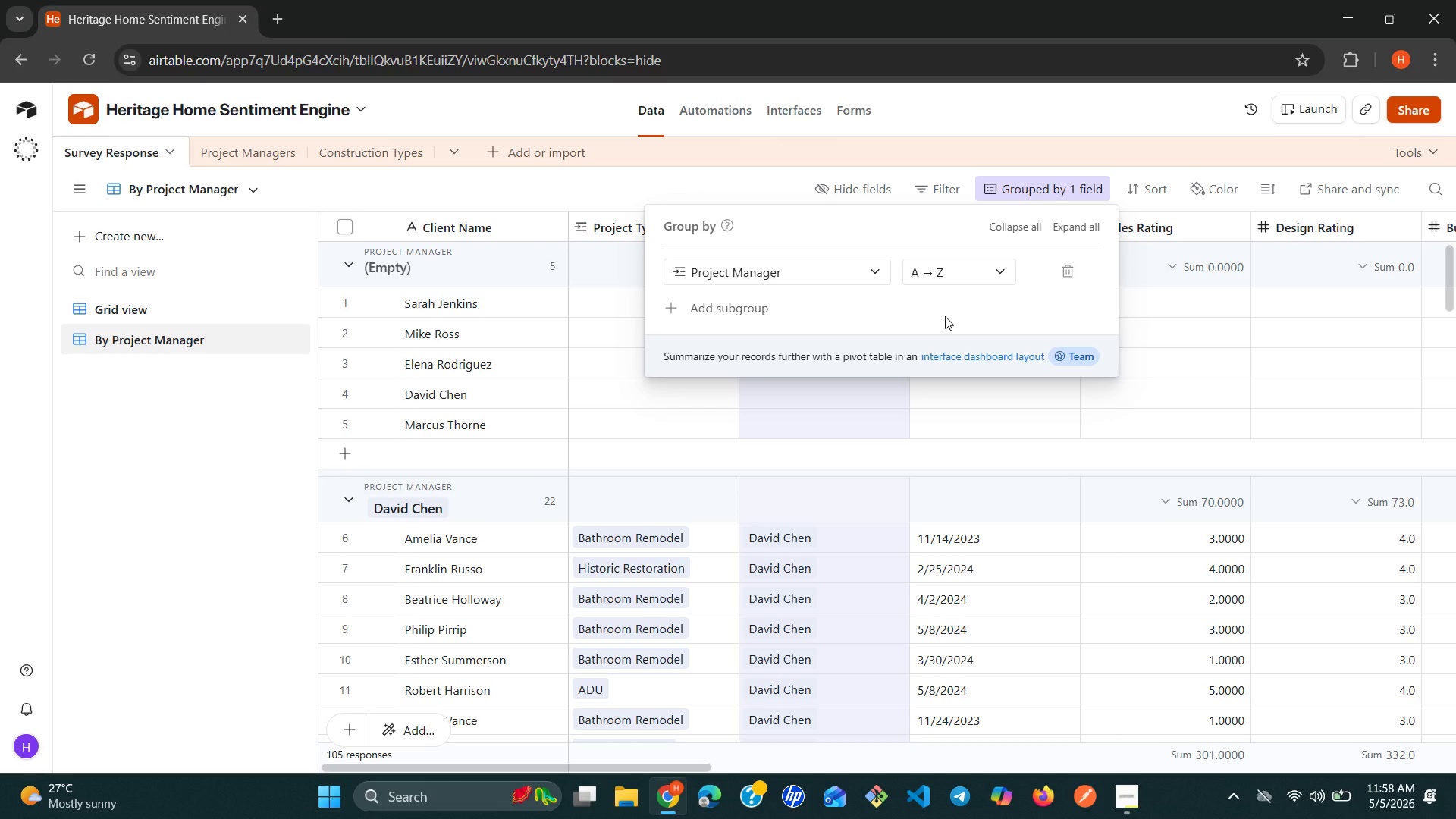 
left_click([1006, 278])
 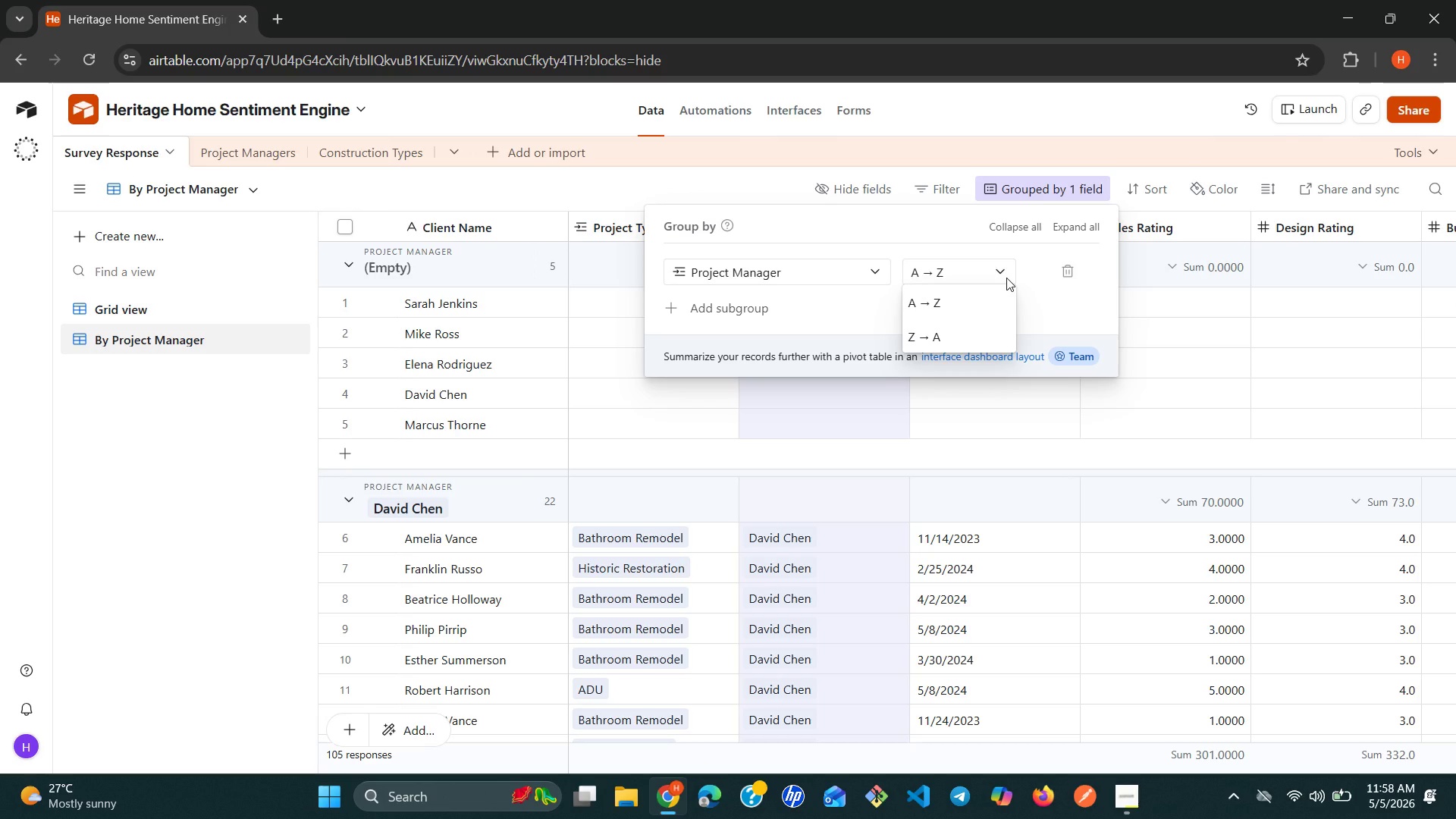 
left_click([1006, 278])
 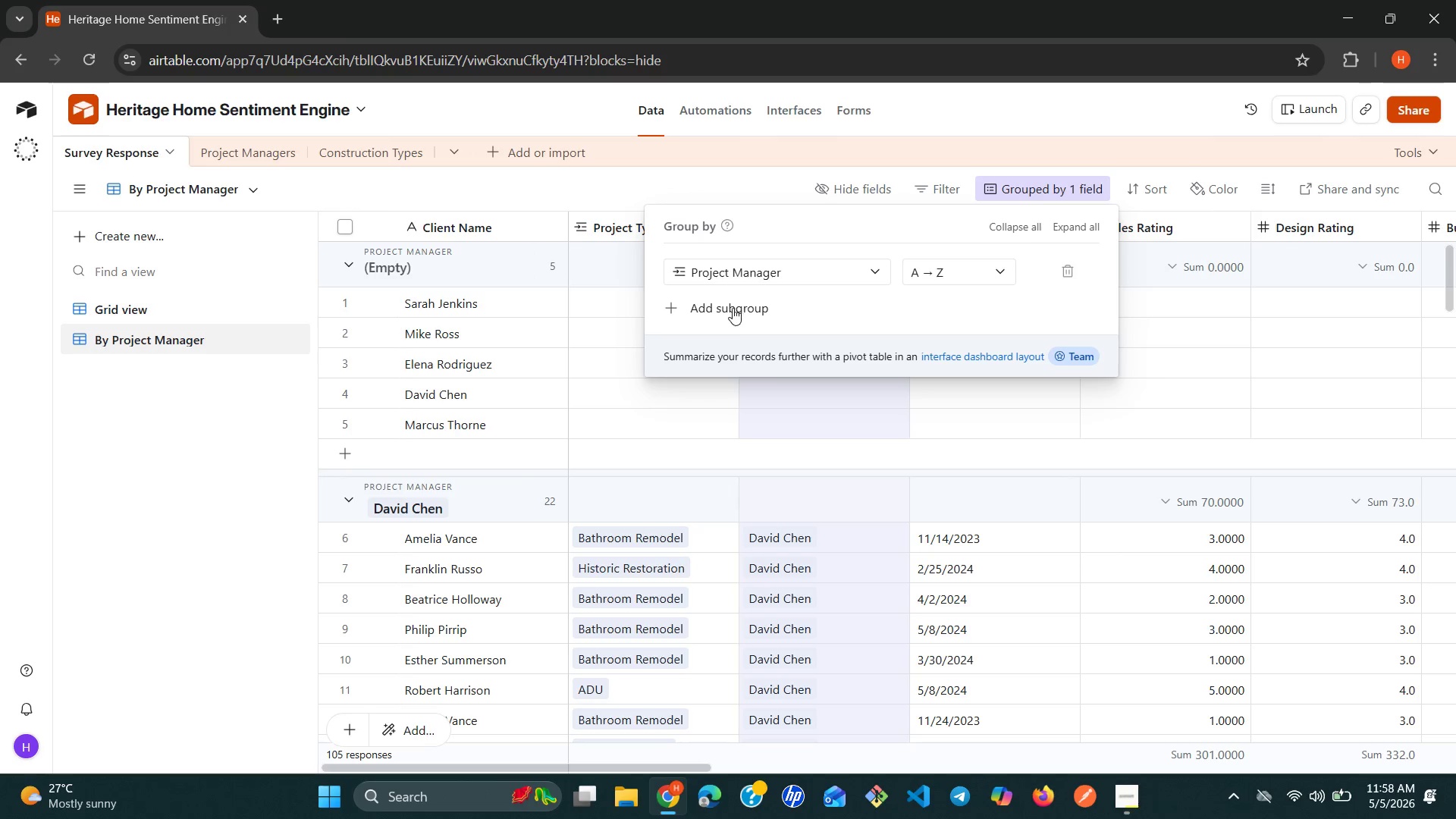 
mouse_move([873, 275])
 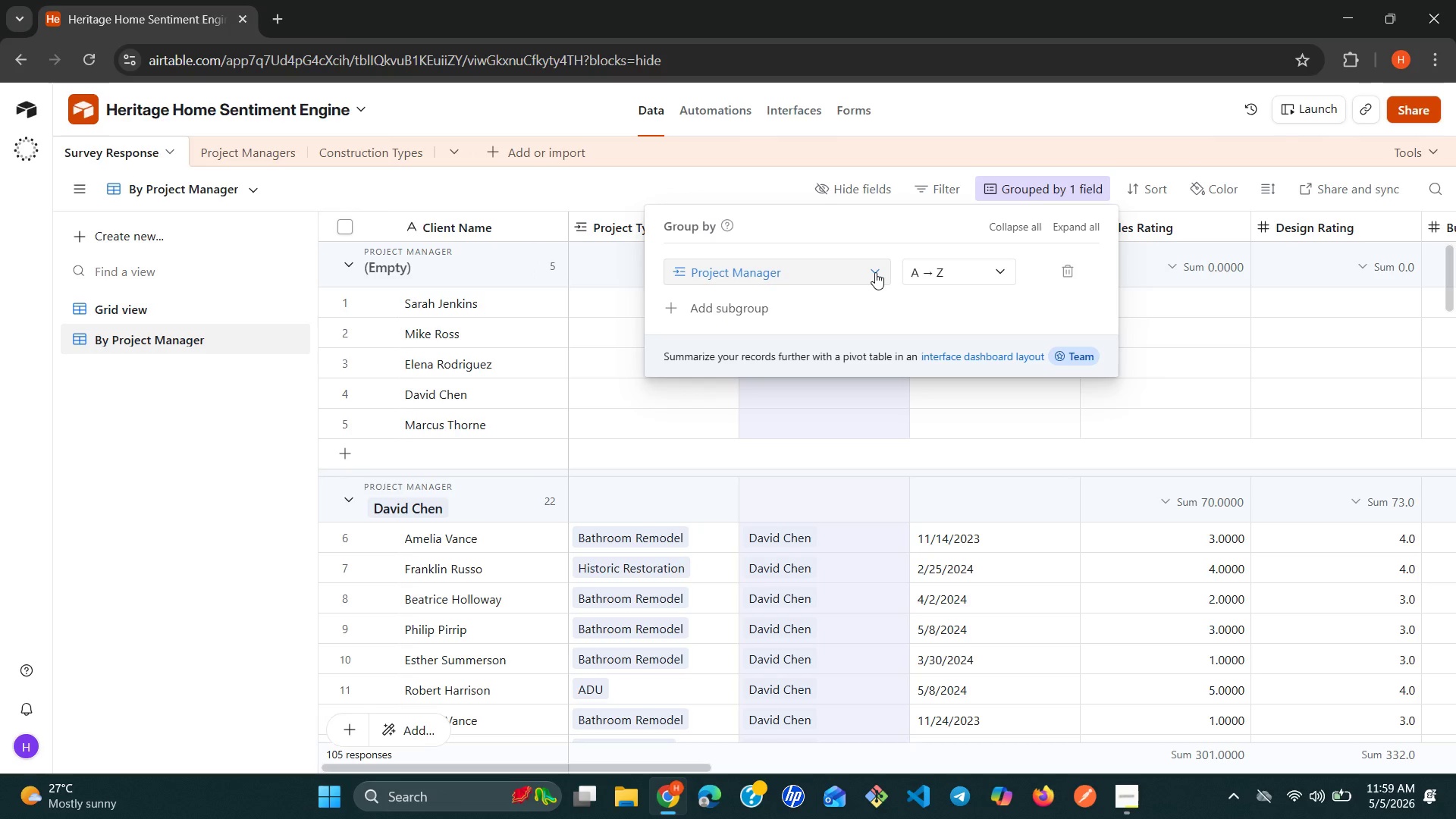 
left_click([875, 272])
 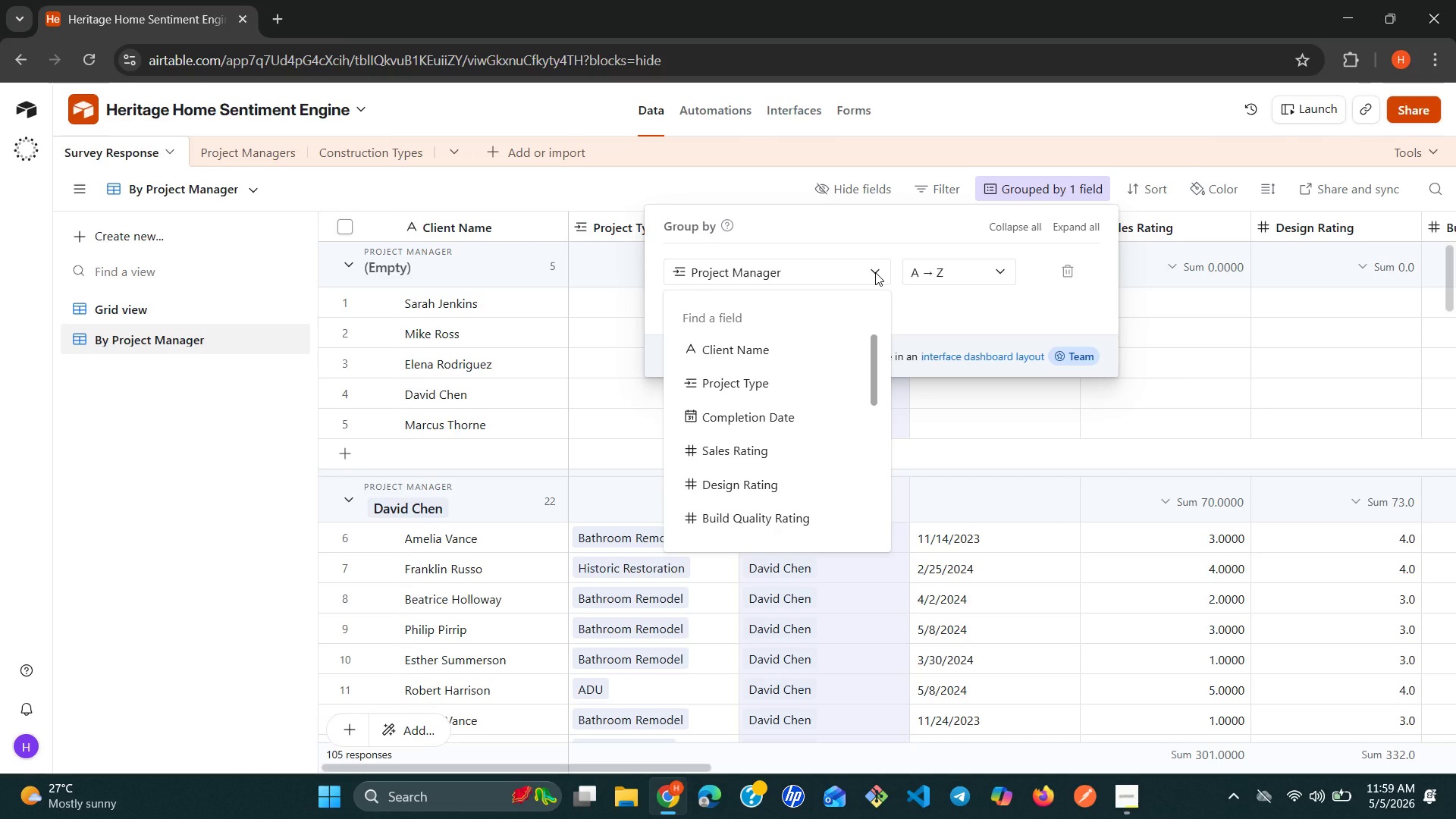 
left_click([875, 272])
 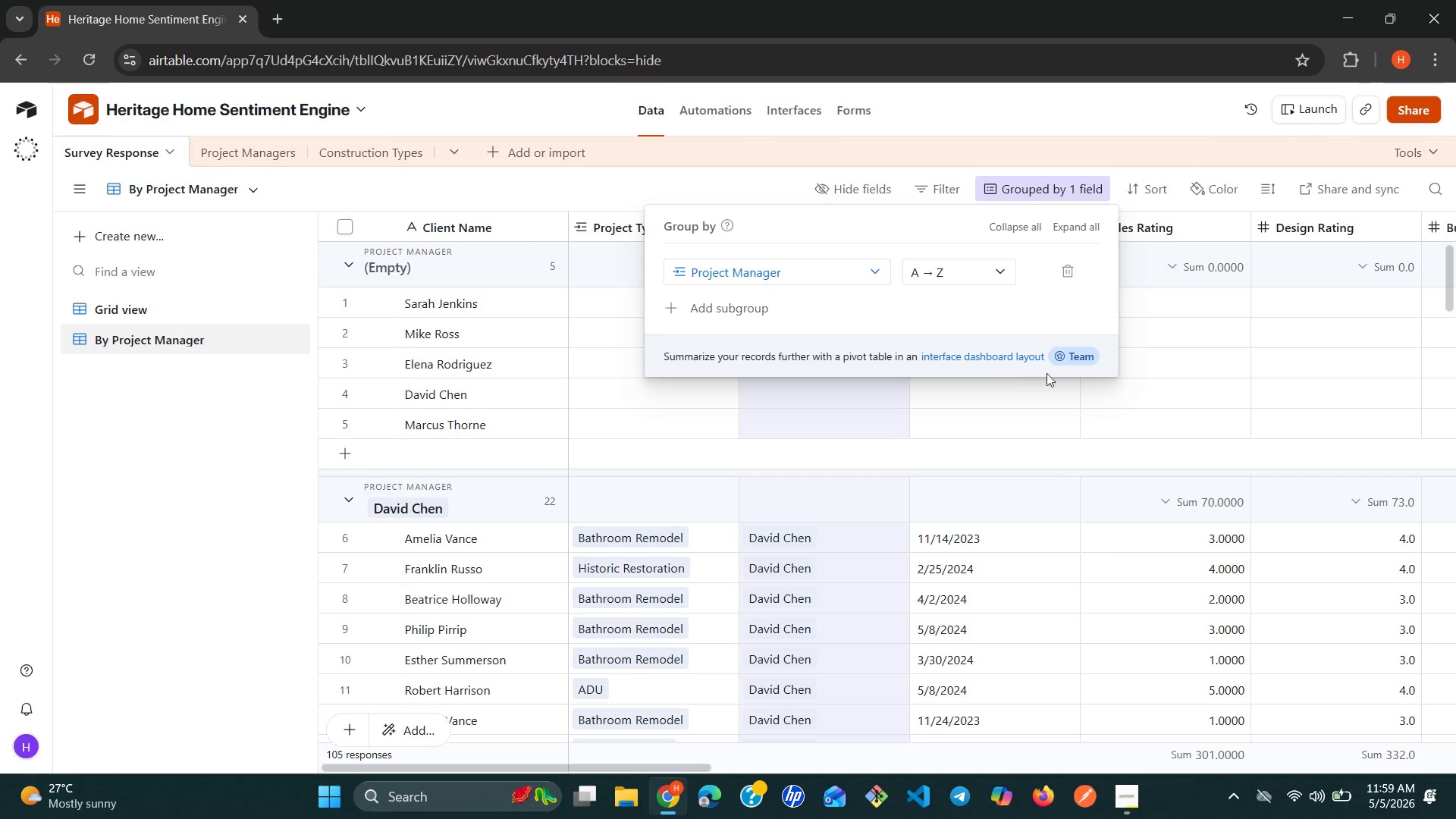 
left_click([1224, 369])
 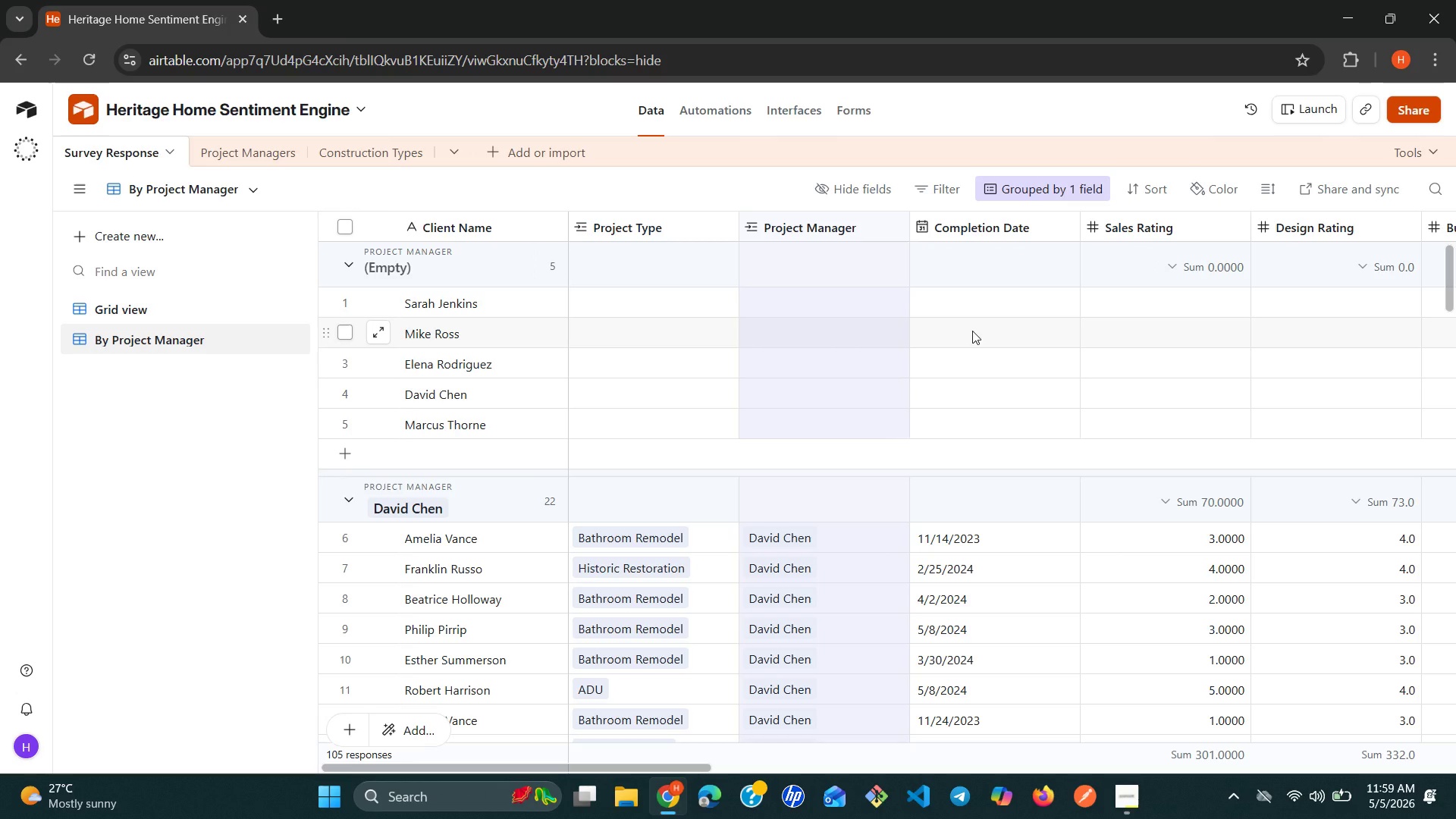 
wait(10.3)
 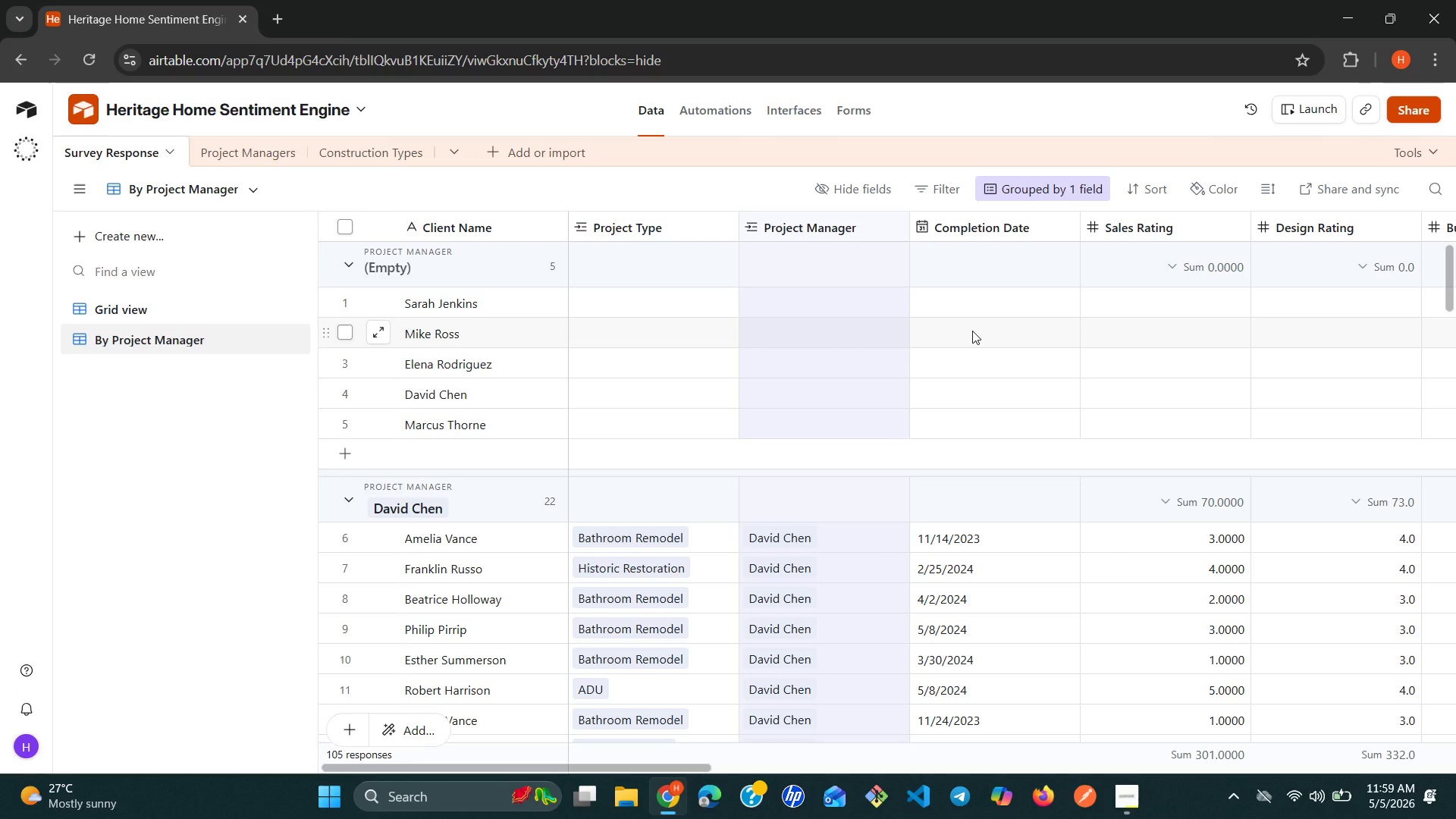 
mouse_move([642, 395])
 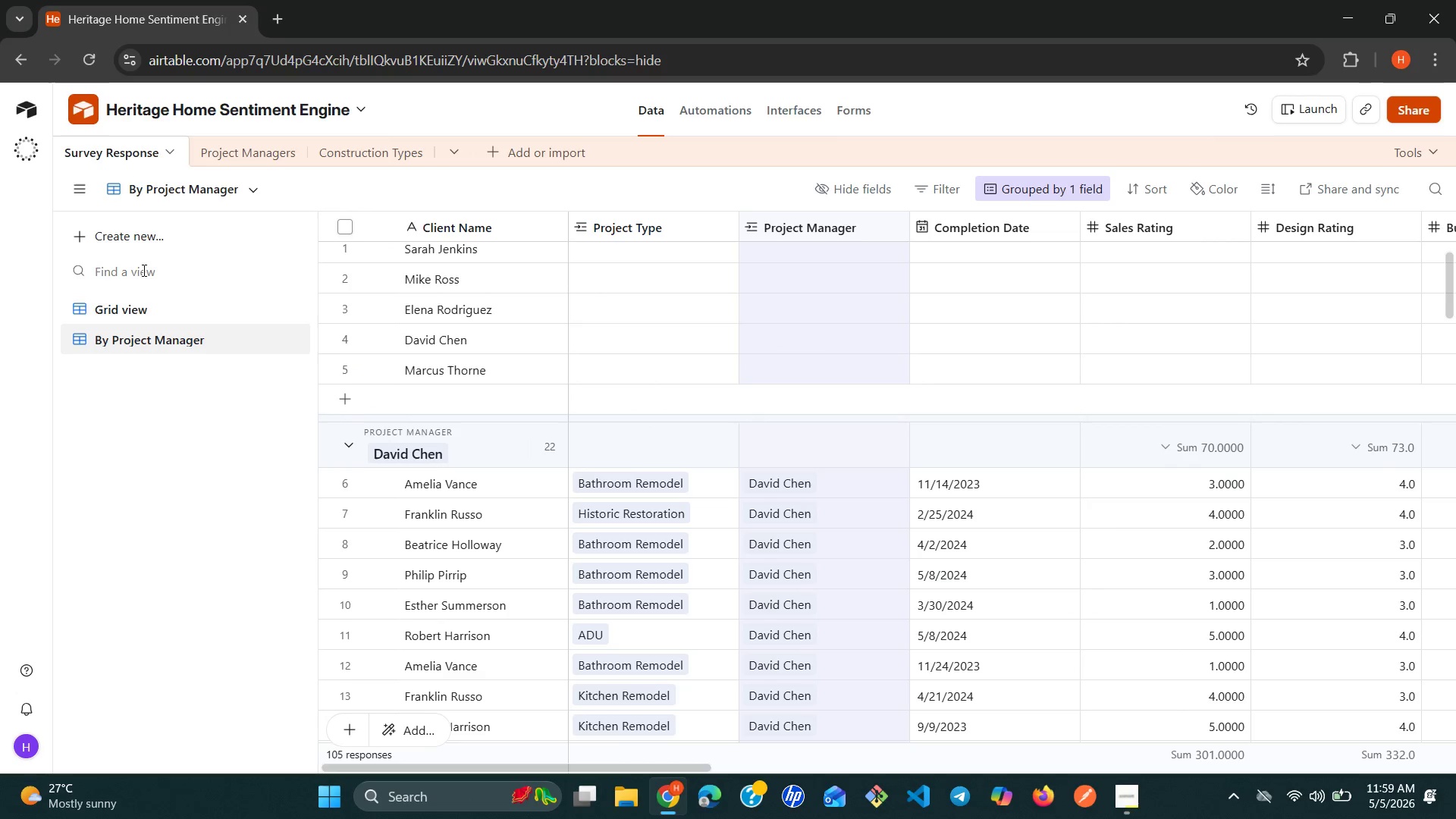 
left_click([117, 305])
 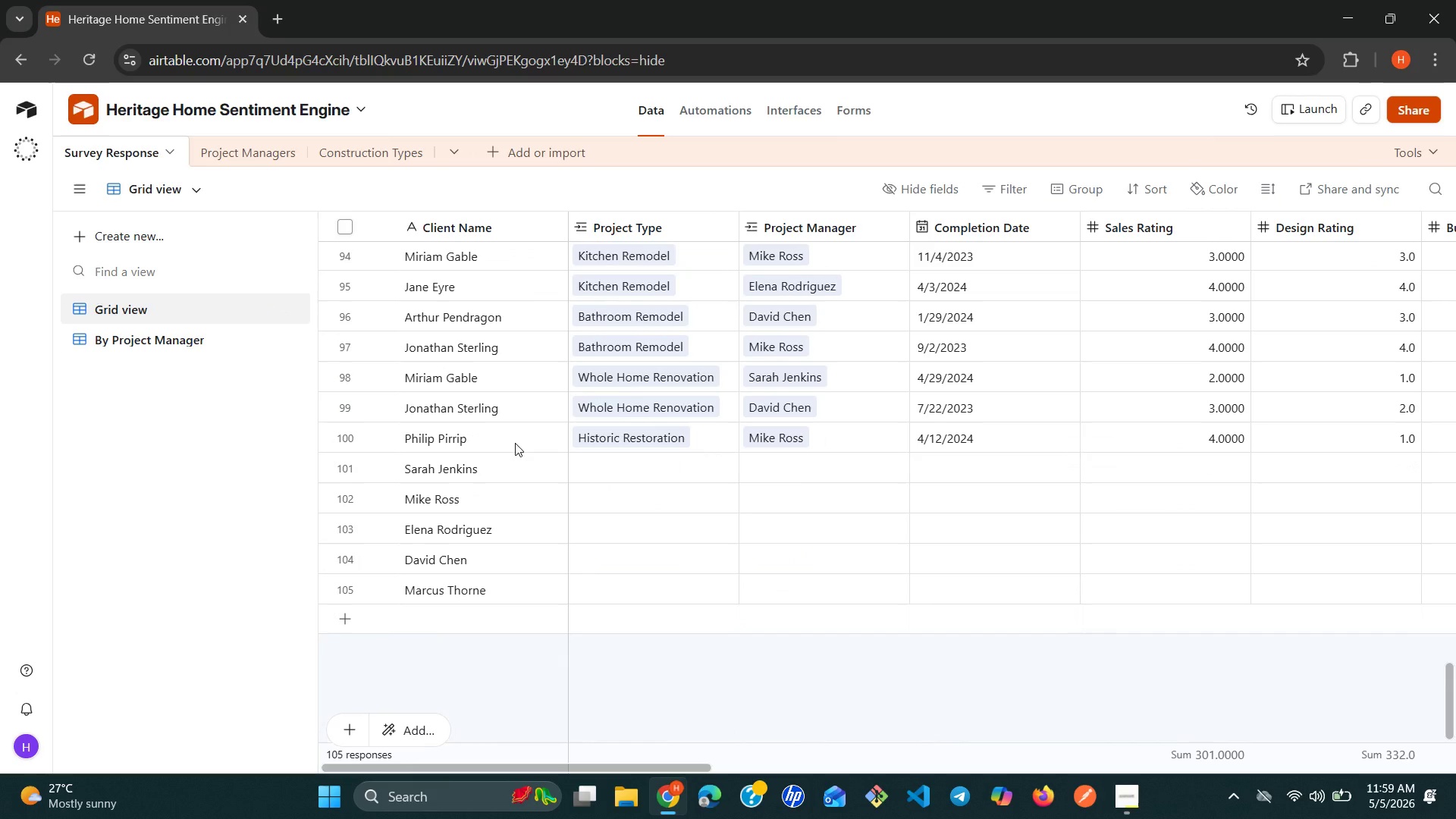 
left_click([347, 472])
 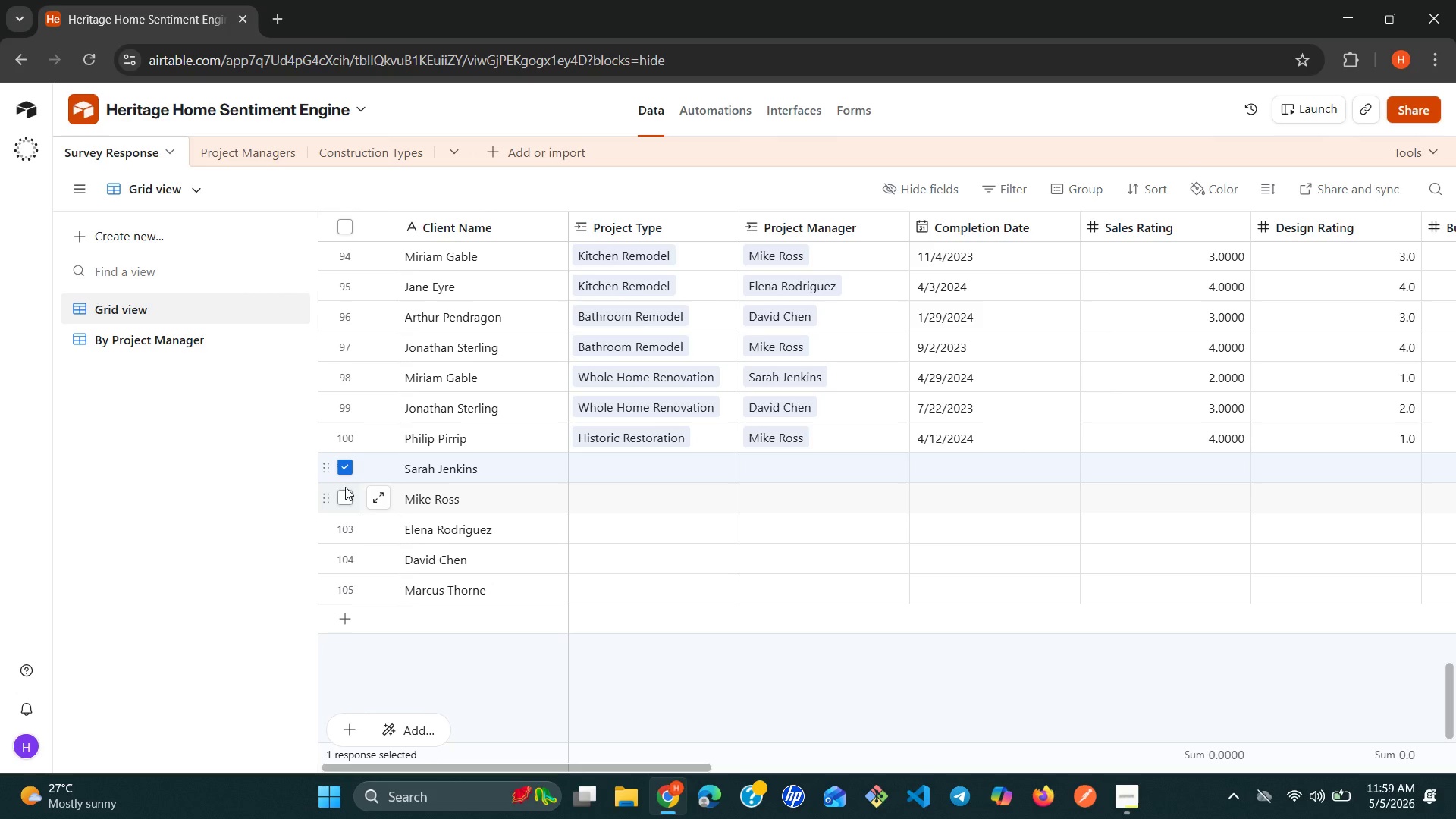 
left_click([343, 490])
 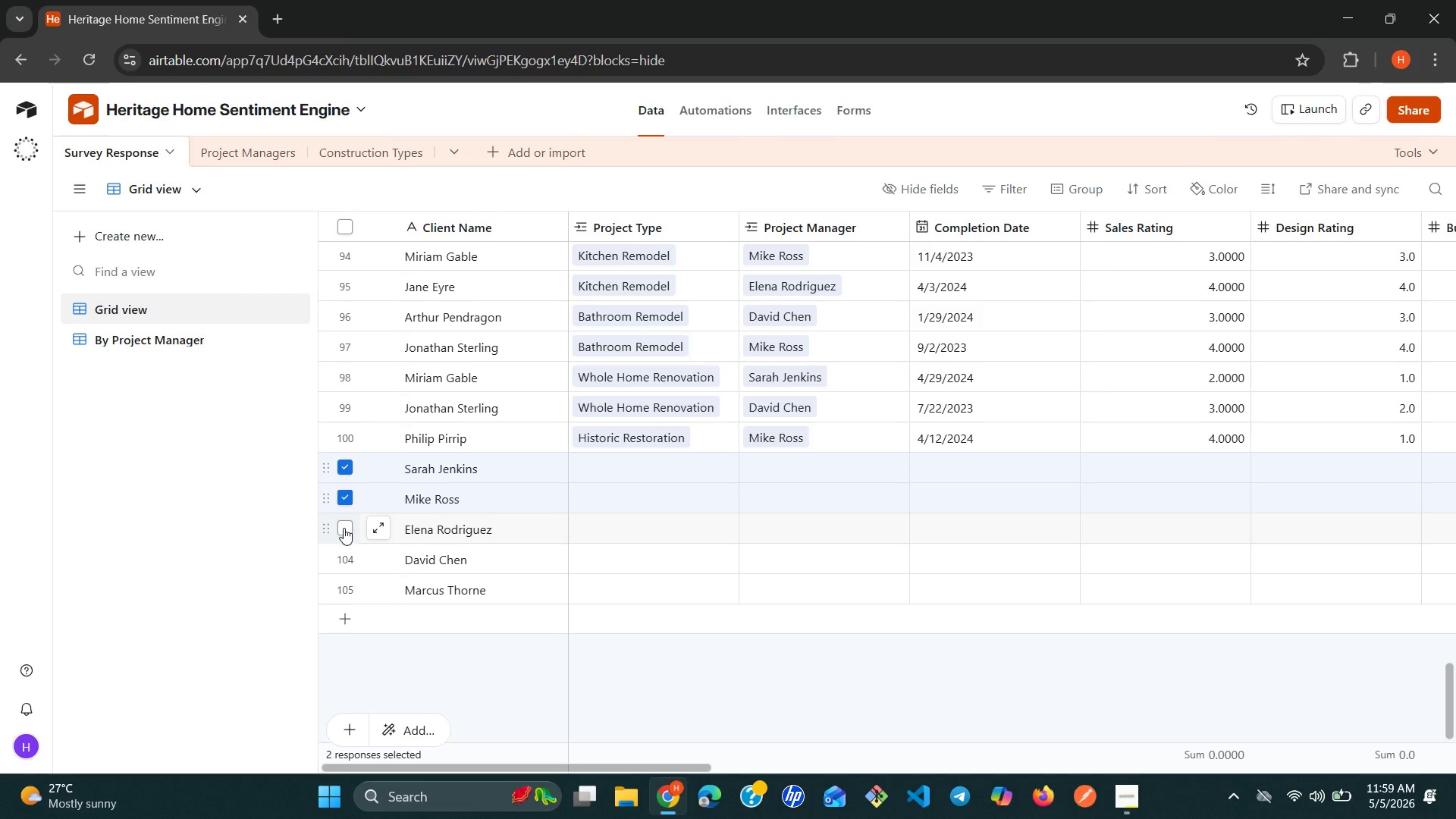 
left_click([344, 528])
 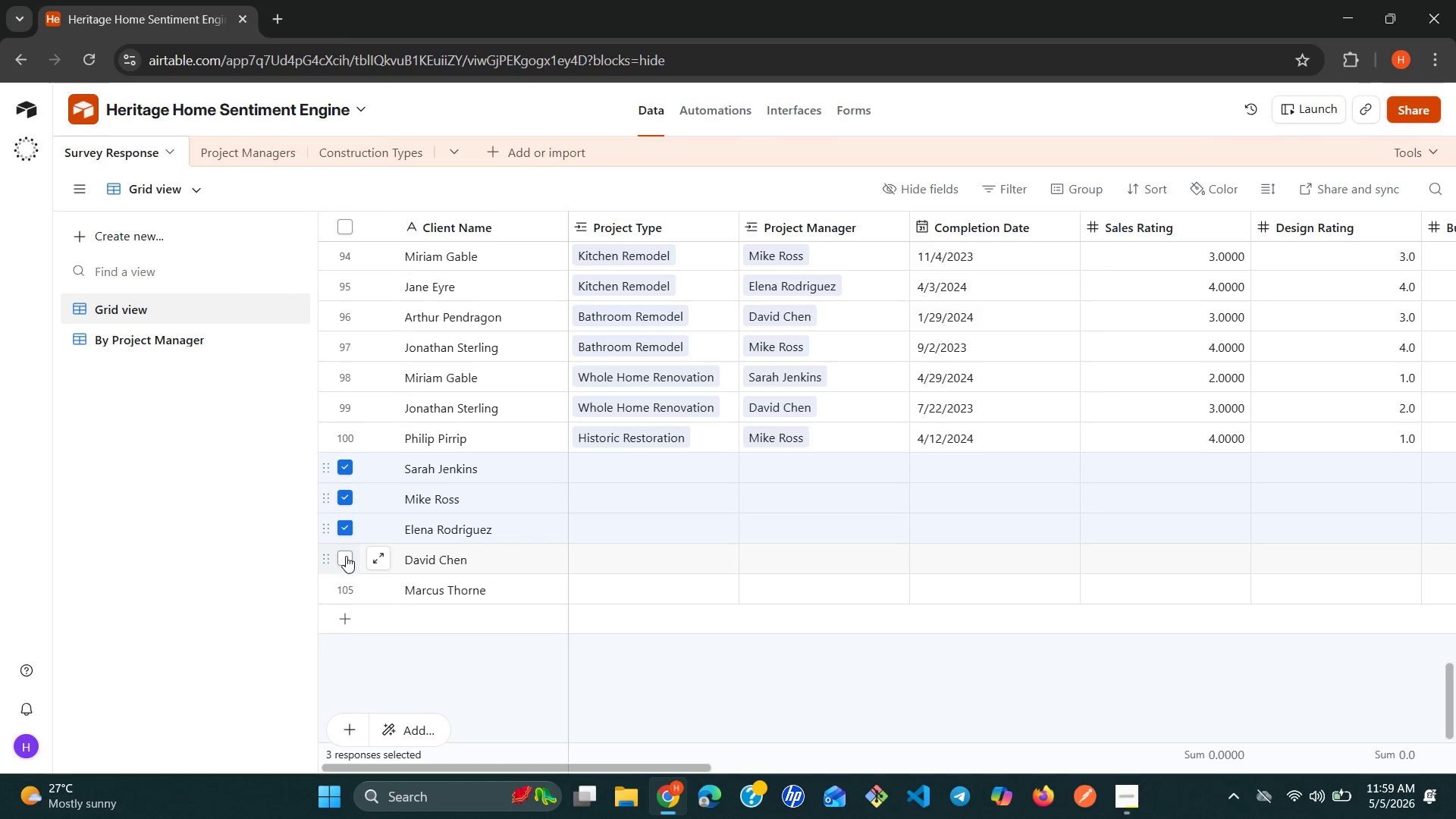 
left_click([346, 557])
 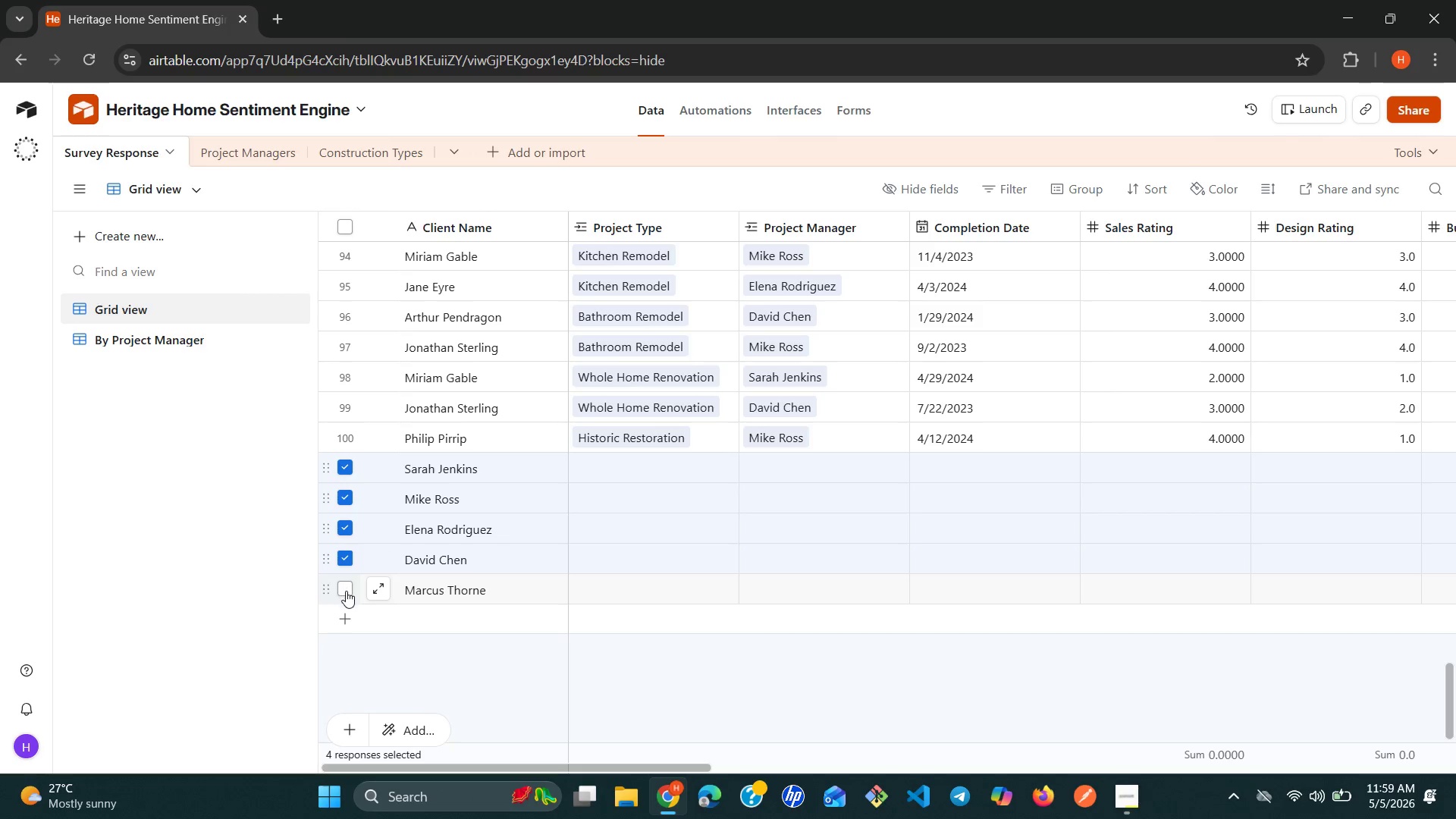 
left_click([346, 591])
 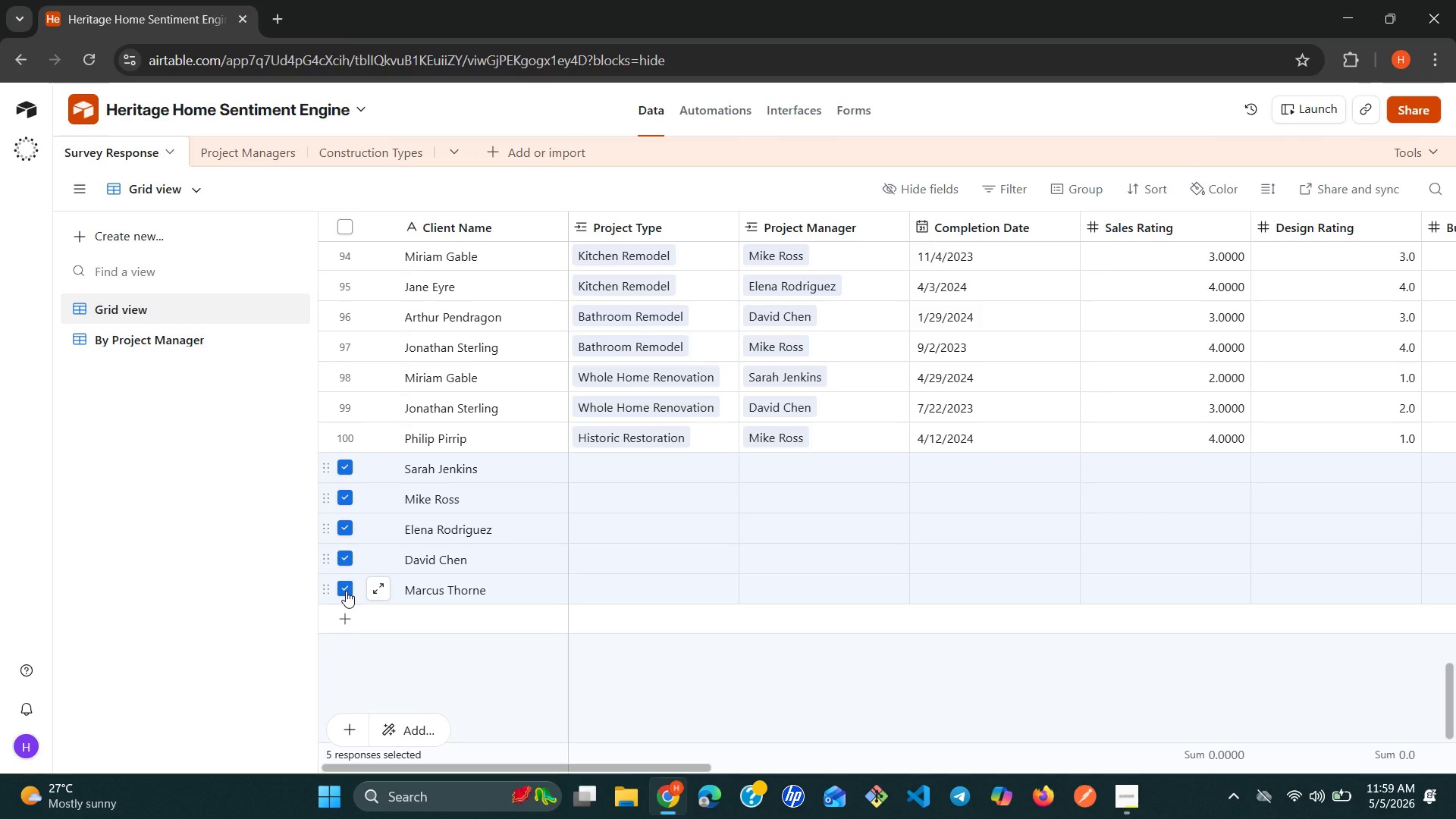 
right_click([346, 591])
 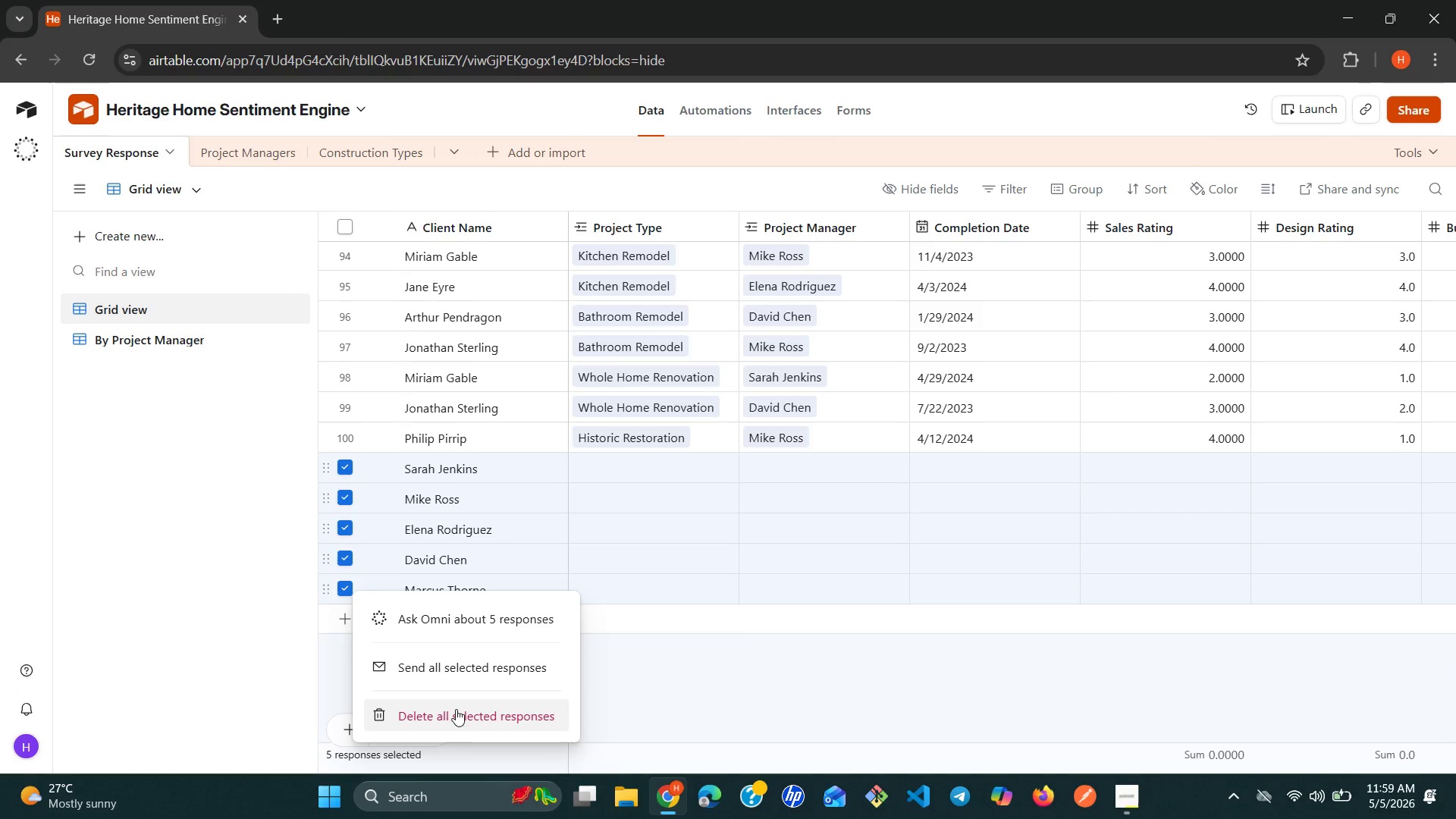 
left_click([456, 710])
 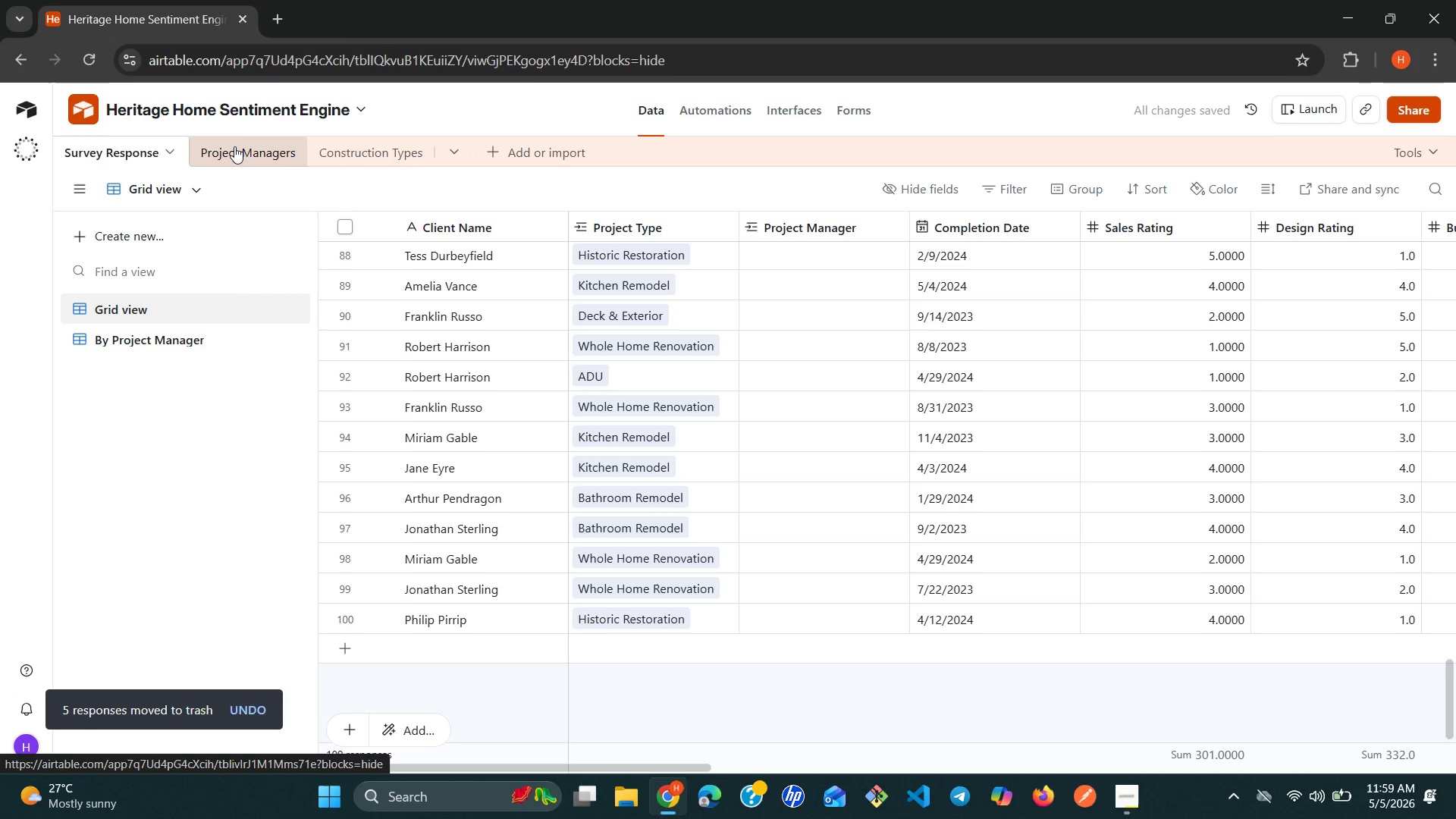 
wait(5.73)
 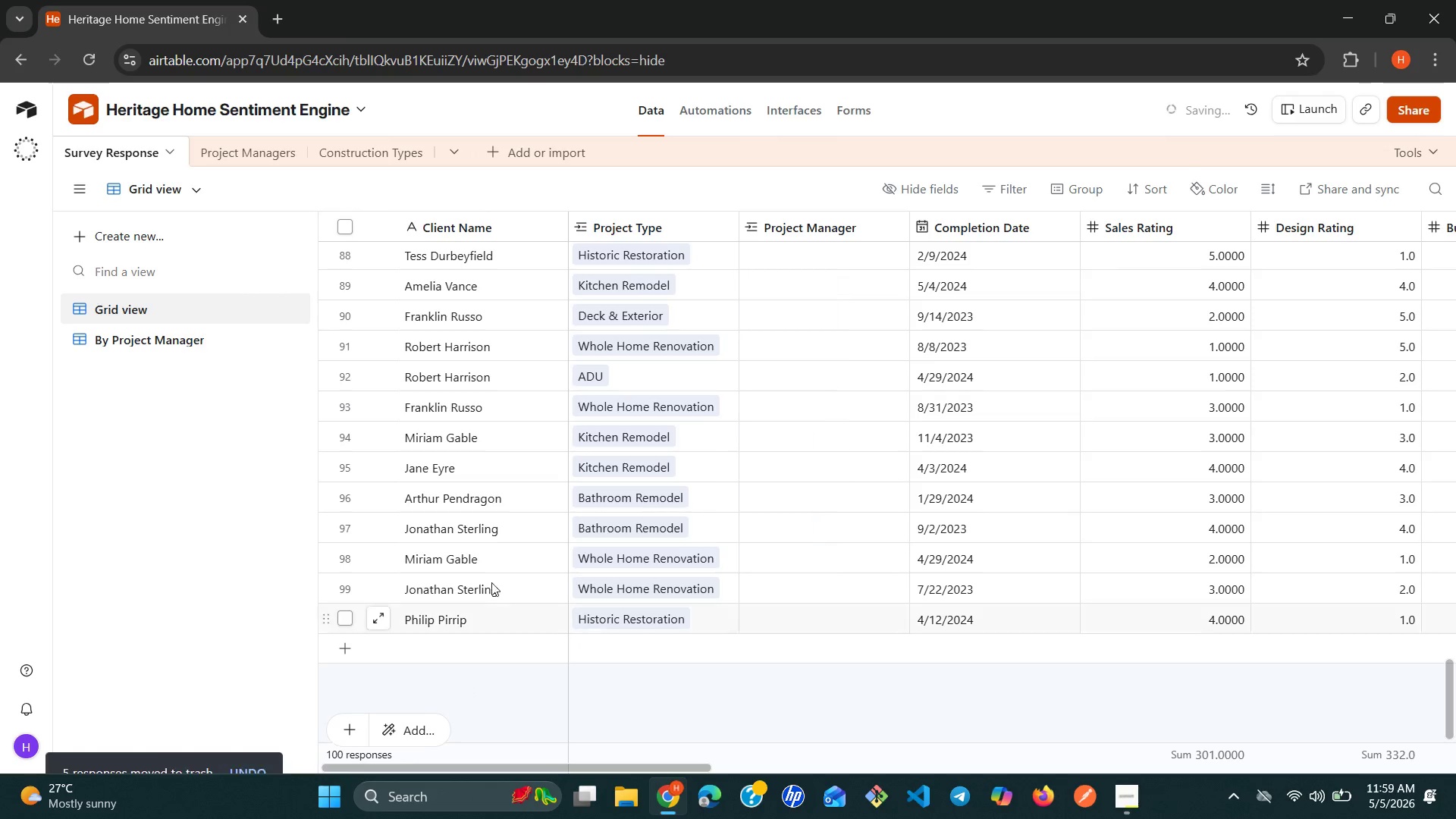 
left_click([156, 329])
 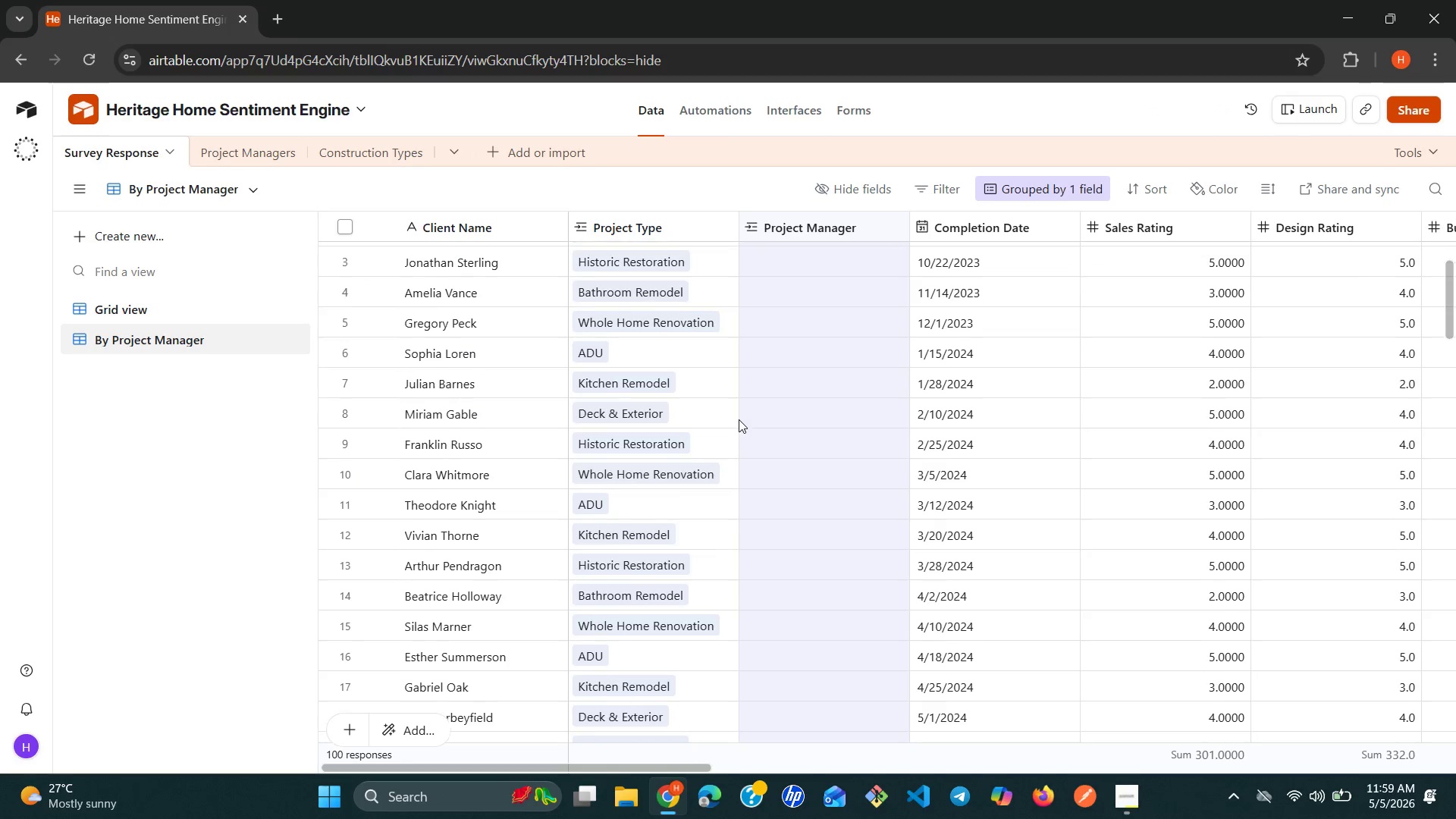 
wait(10.7)
 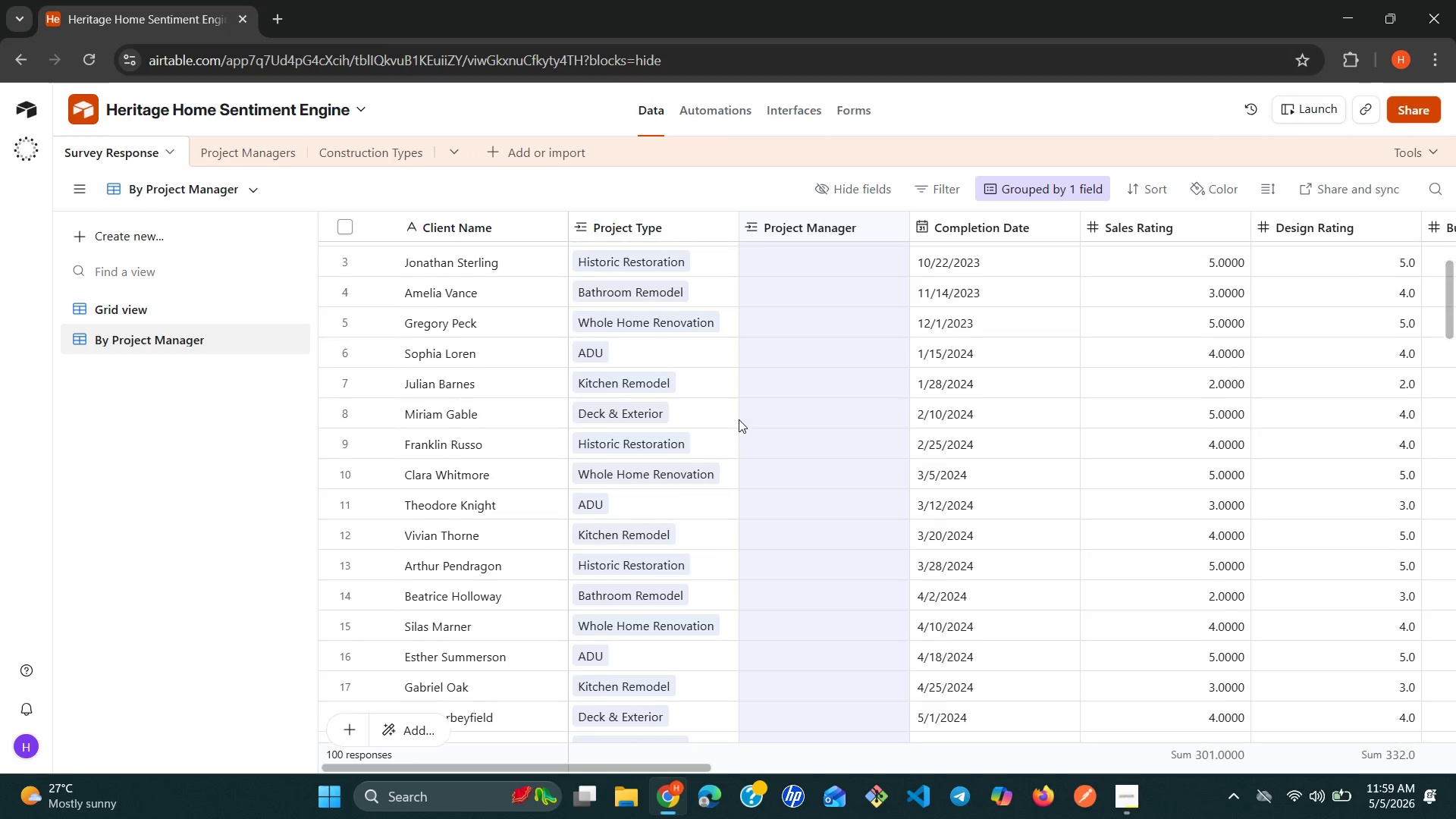 
left_click([1103, 185])
 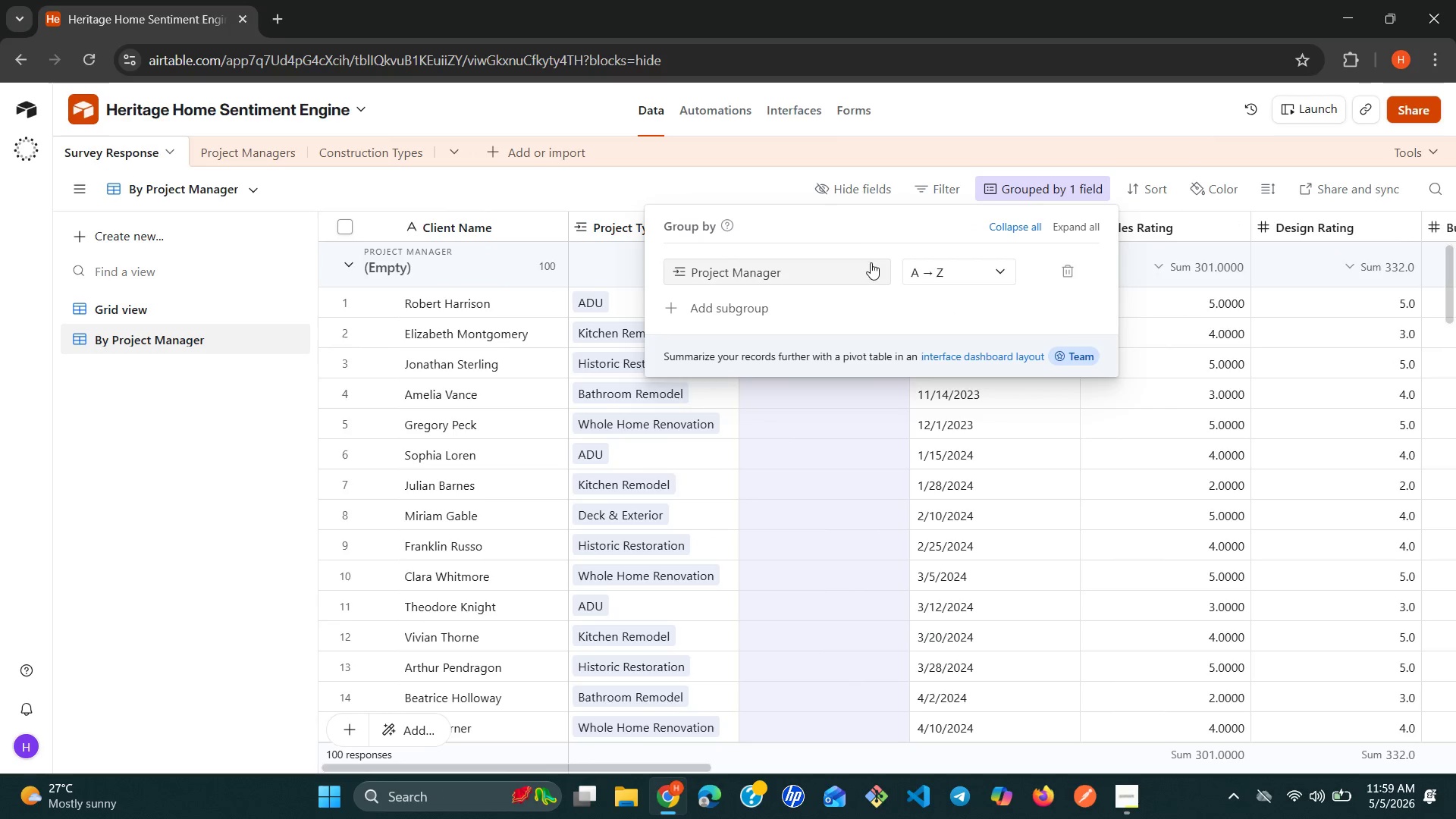 
left_click([871, 266])
 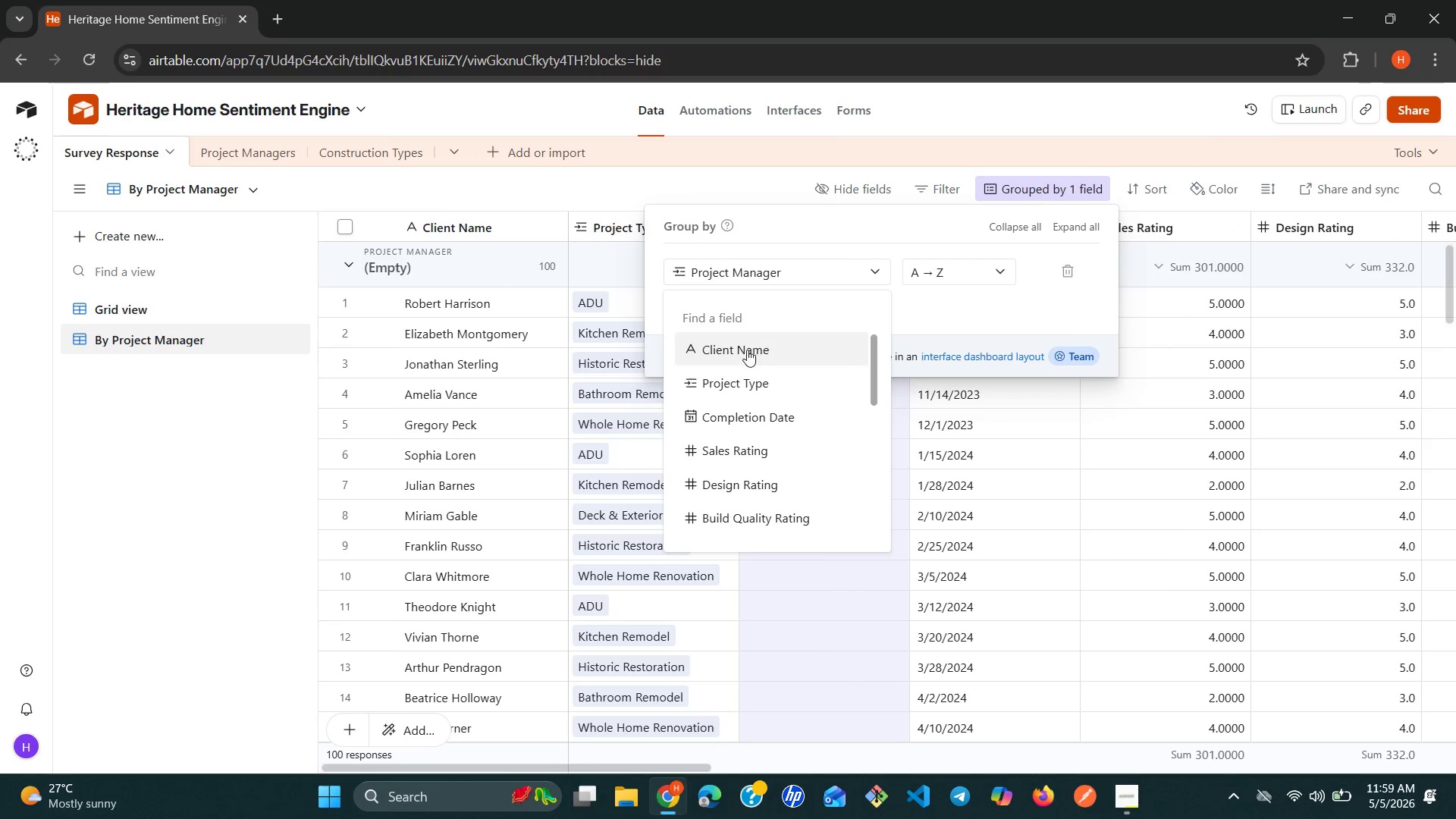 
left_click([743, 353])
 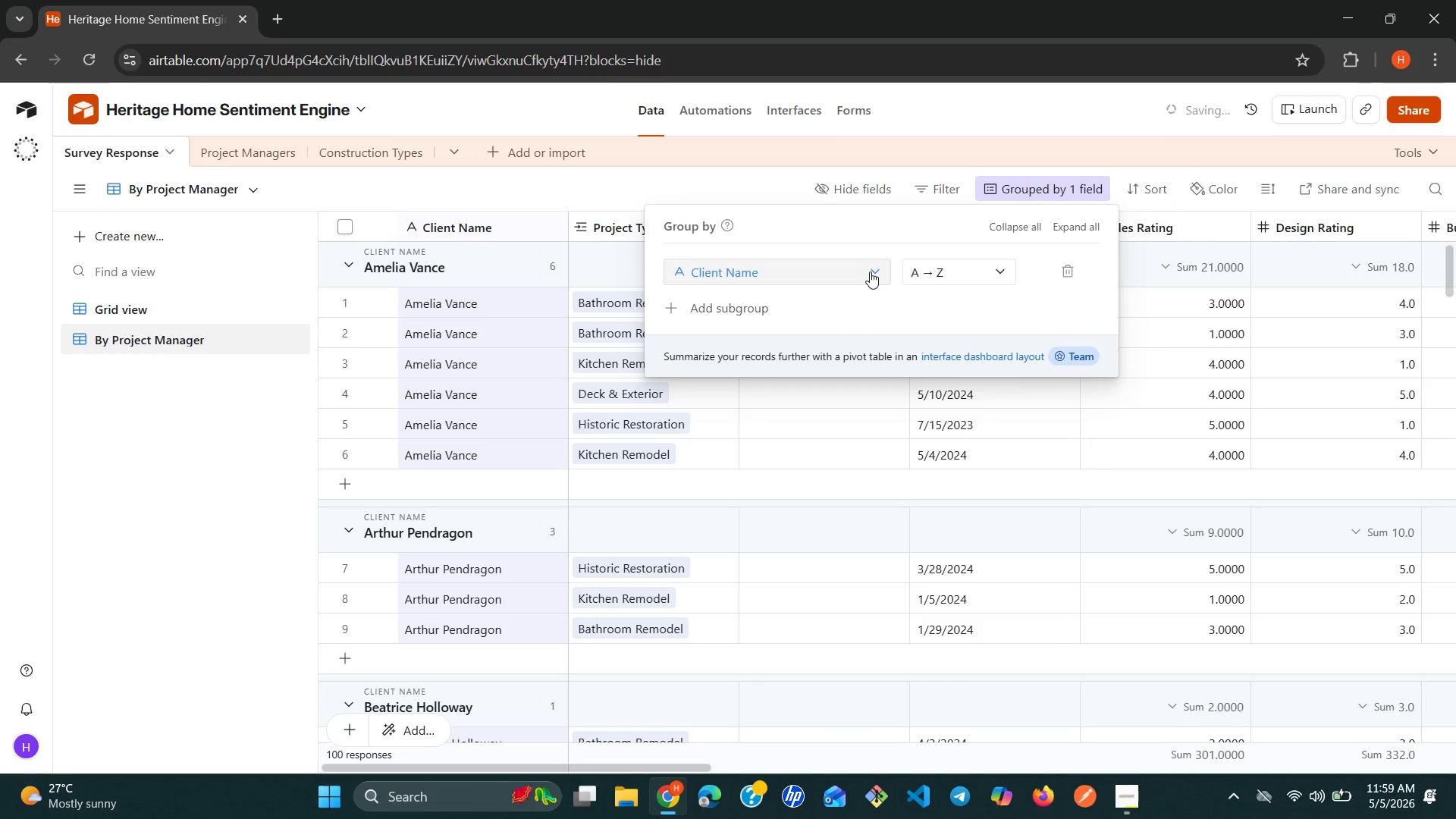 
left_click([871, 271])
 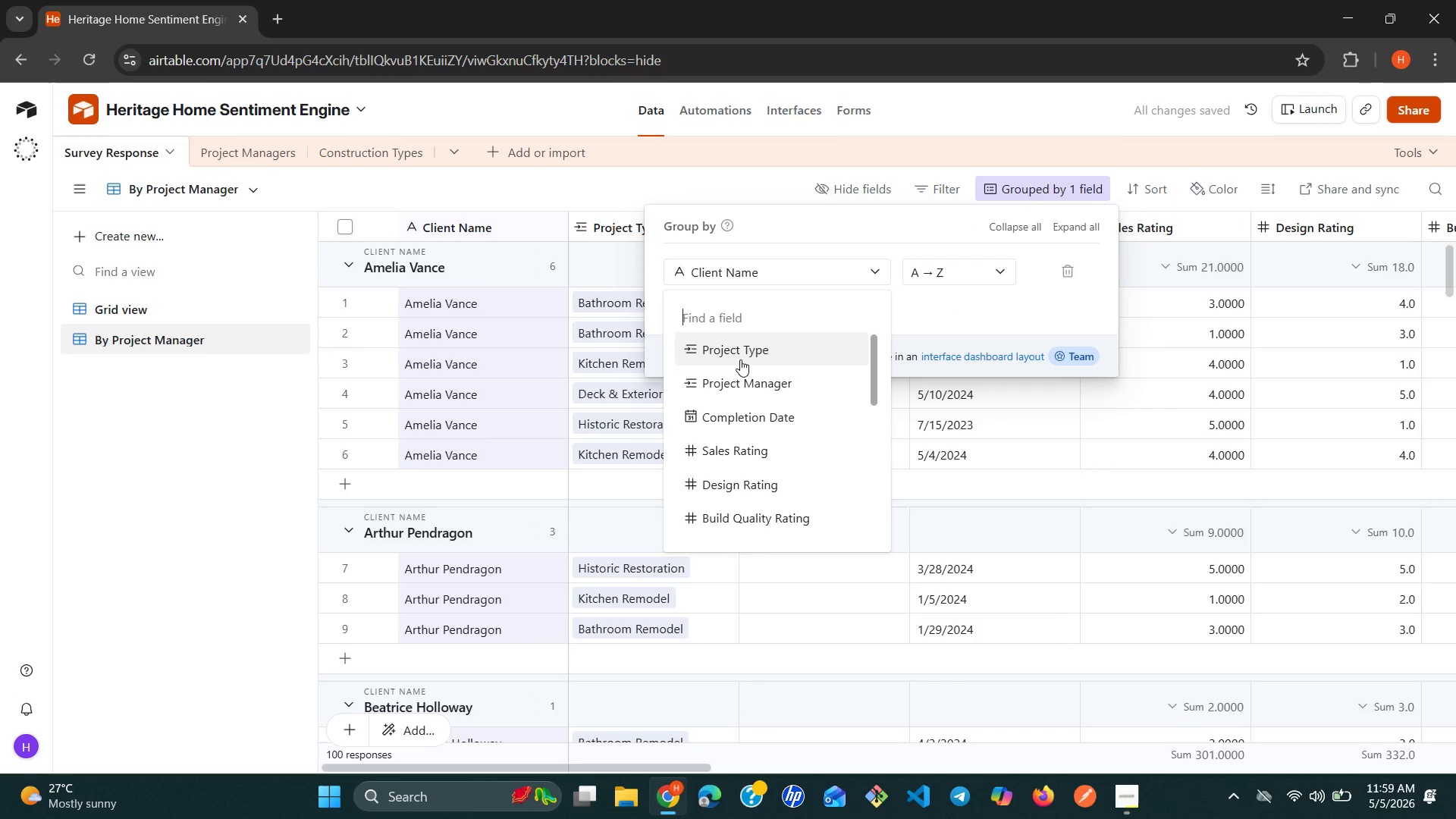 
left_click([716, 378])
 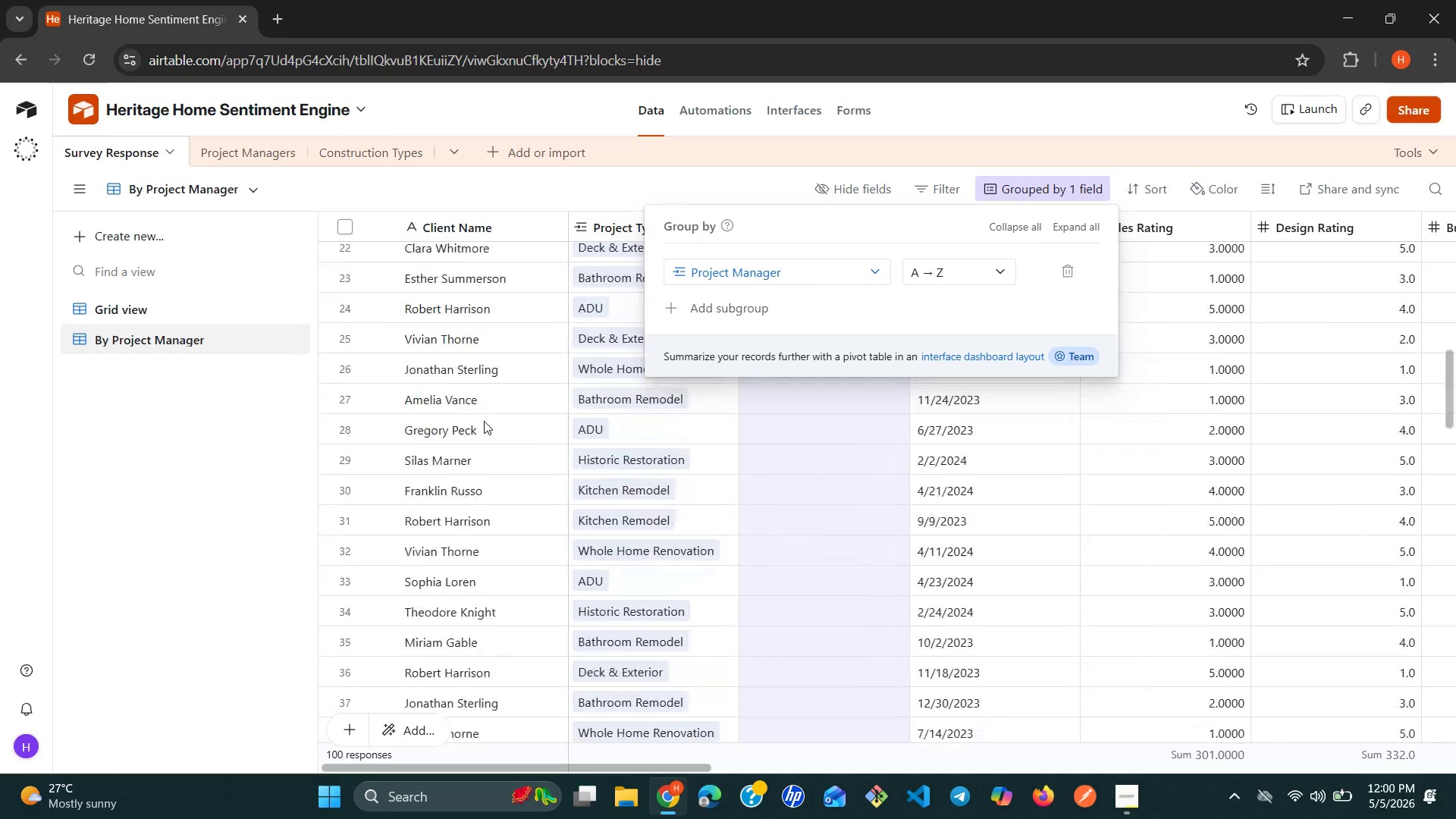 
wait(15.45)
 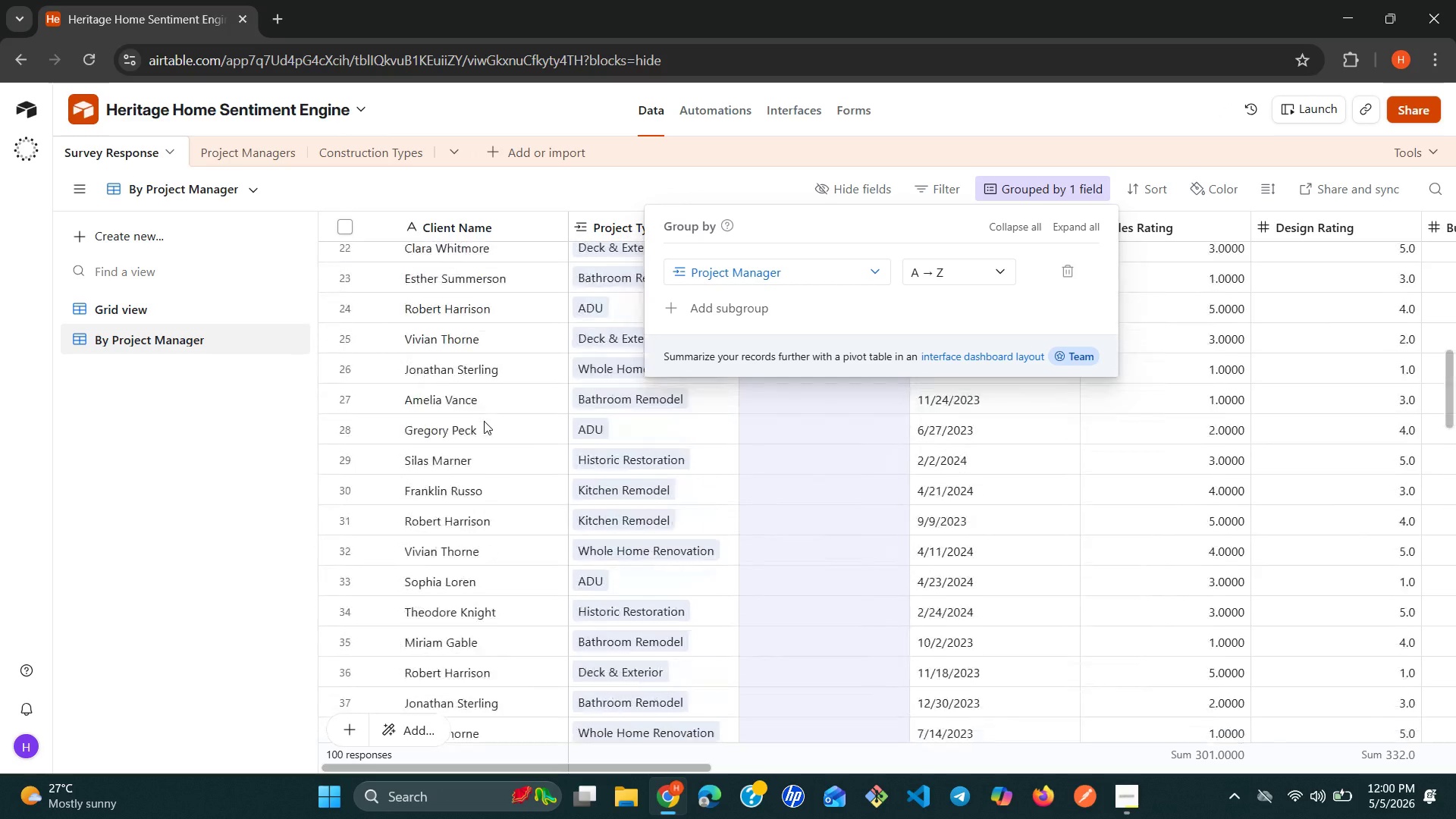 
left_click([853, 464])
 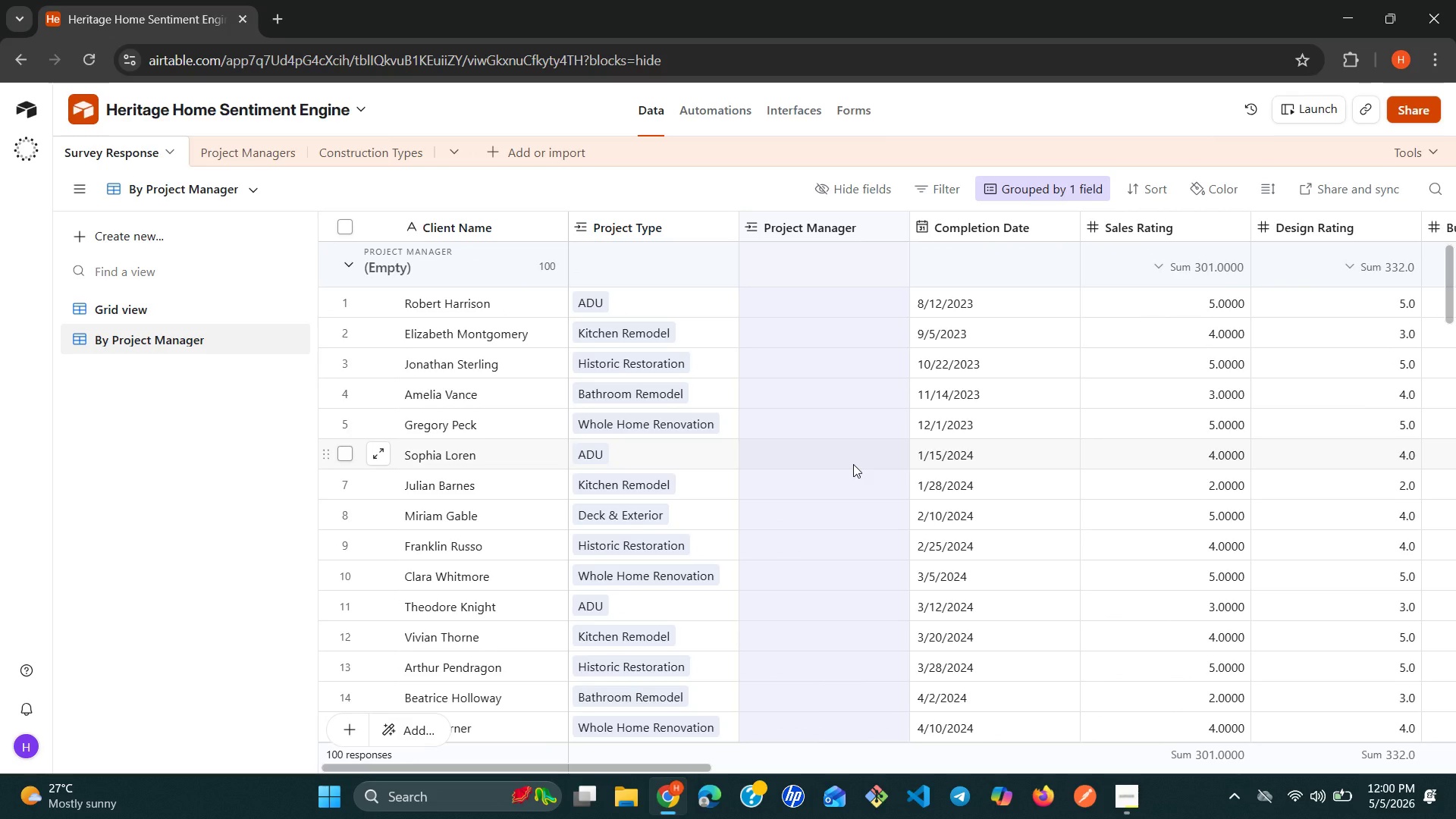 
wait(16.38)
 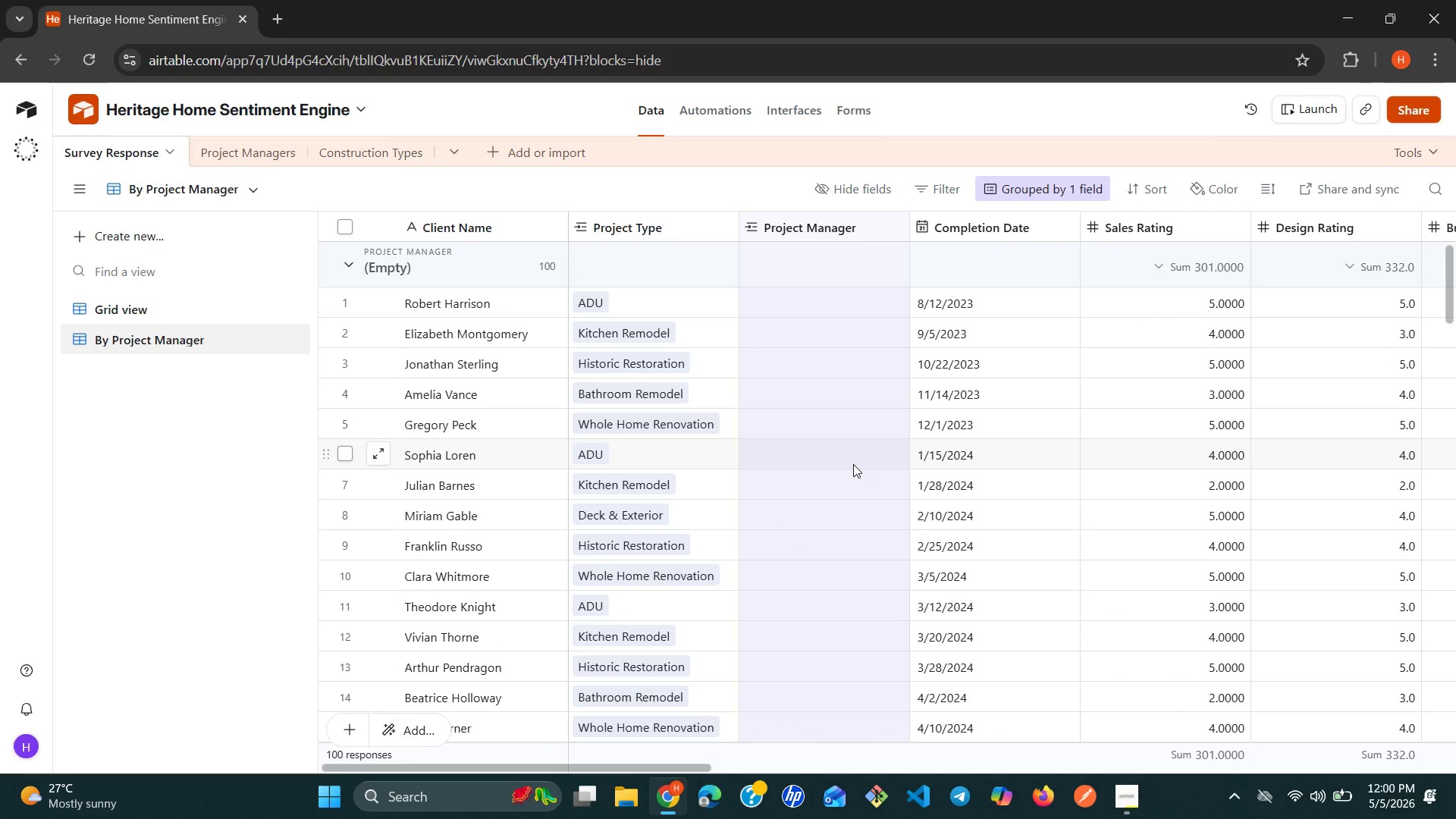 
left_click([943, 193])
 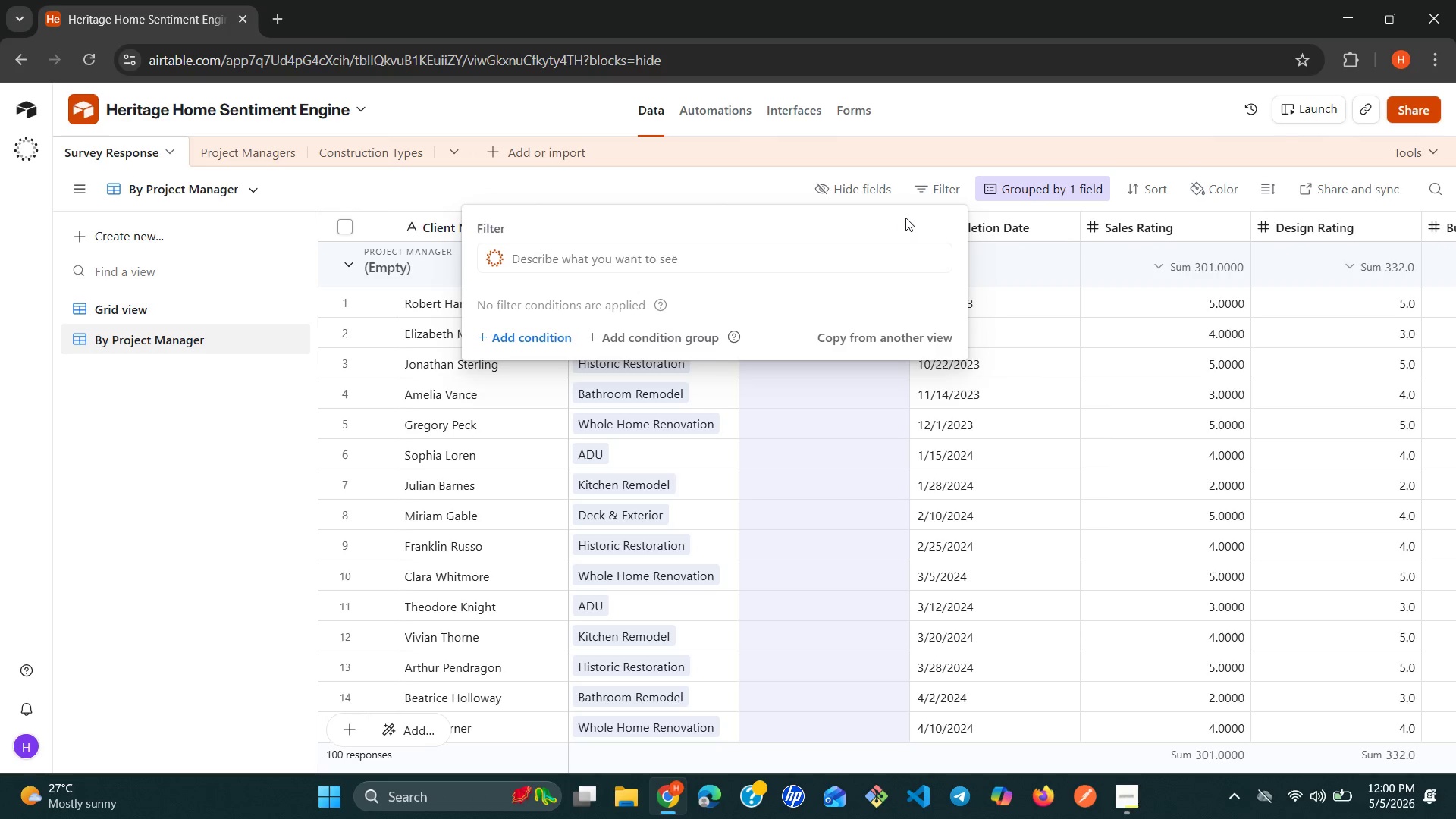 
wait(5.78)
 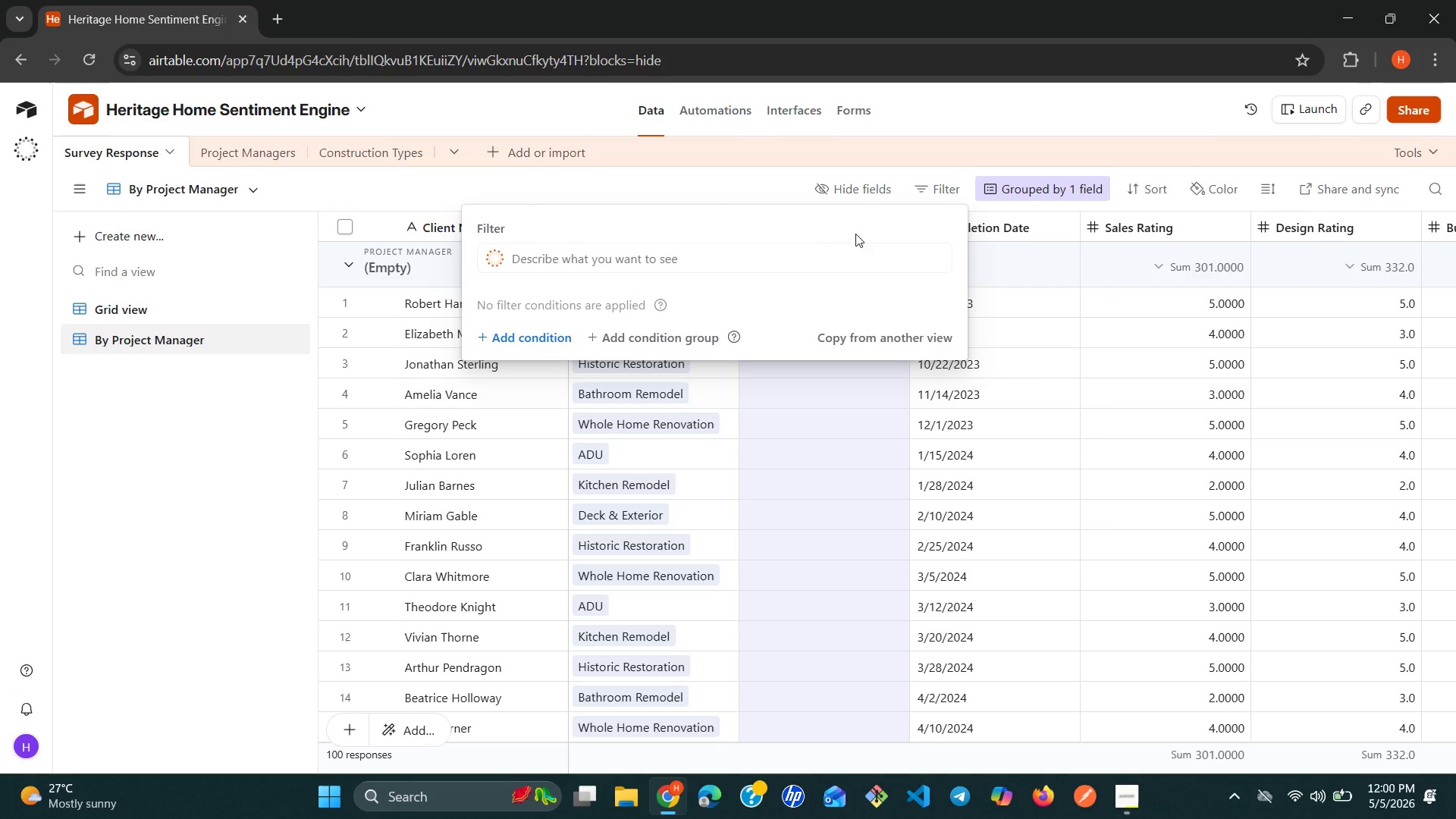 
left_click([1128, 187])
 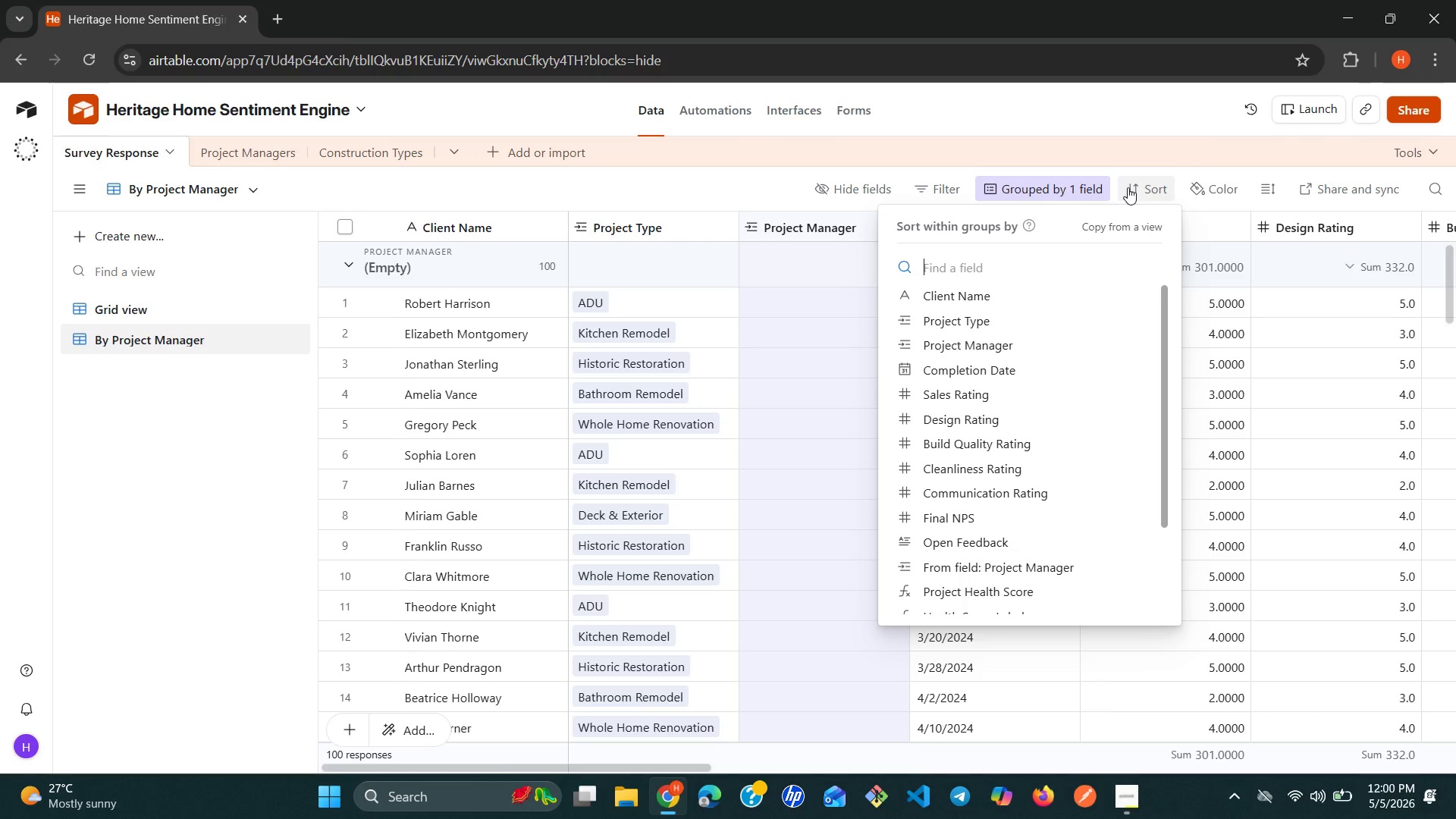 
left_click([922, 190])
 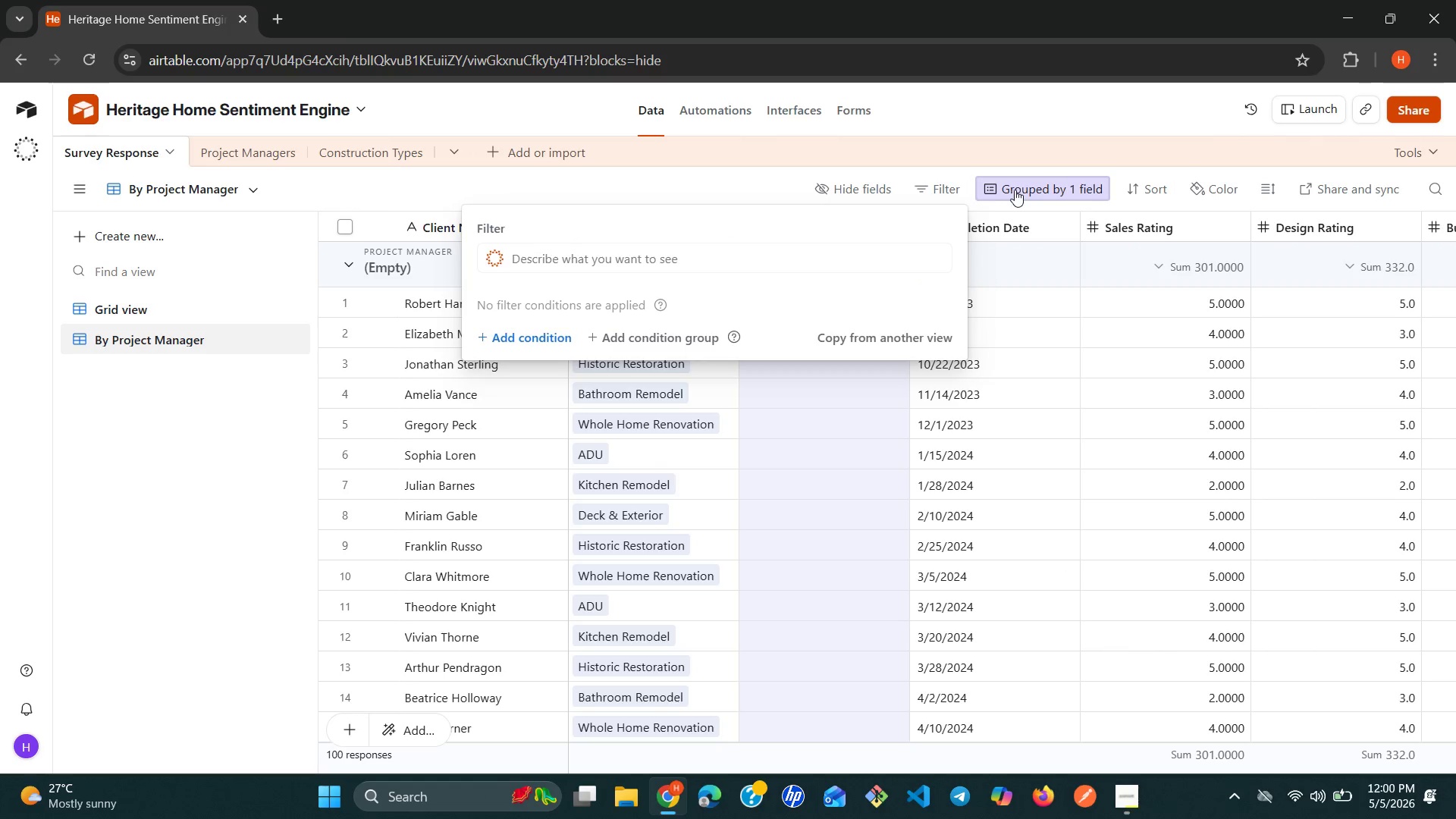 
left_click([1019, 190])
 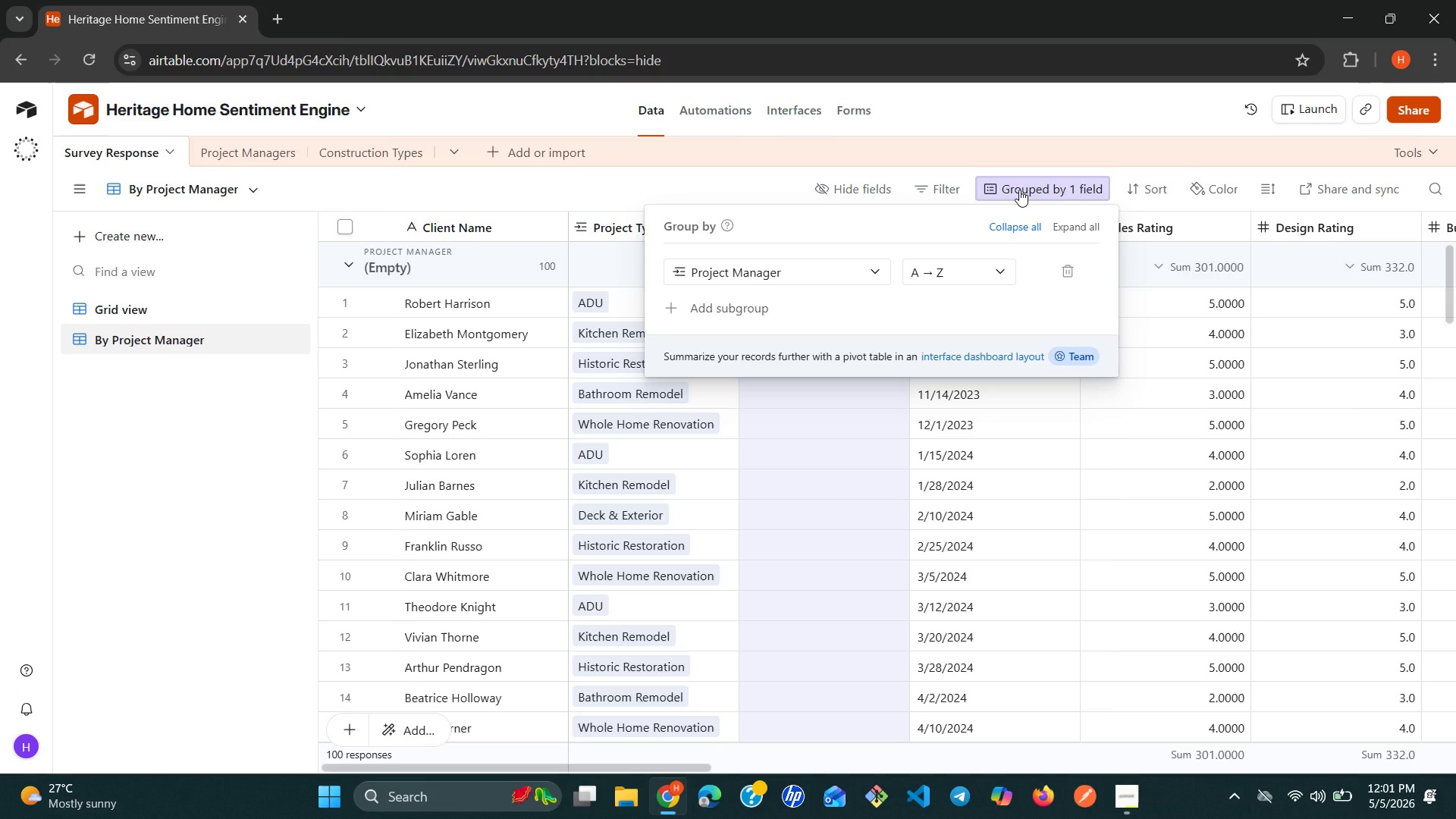 
wait(62.94)
 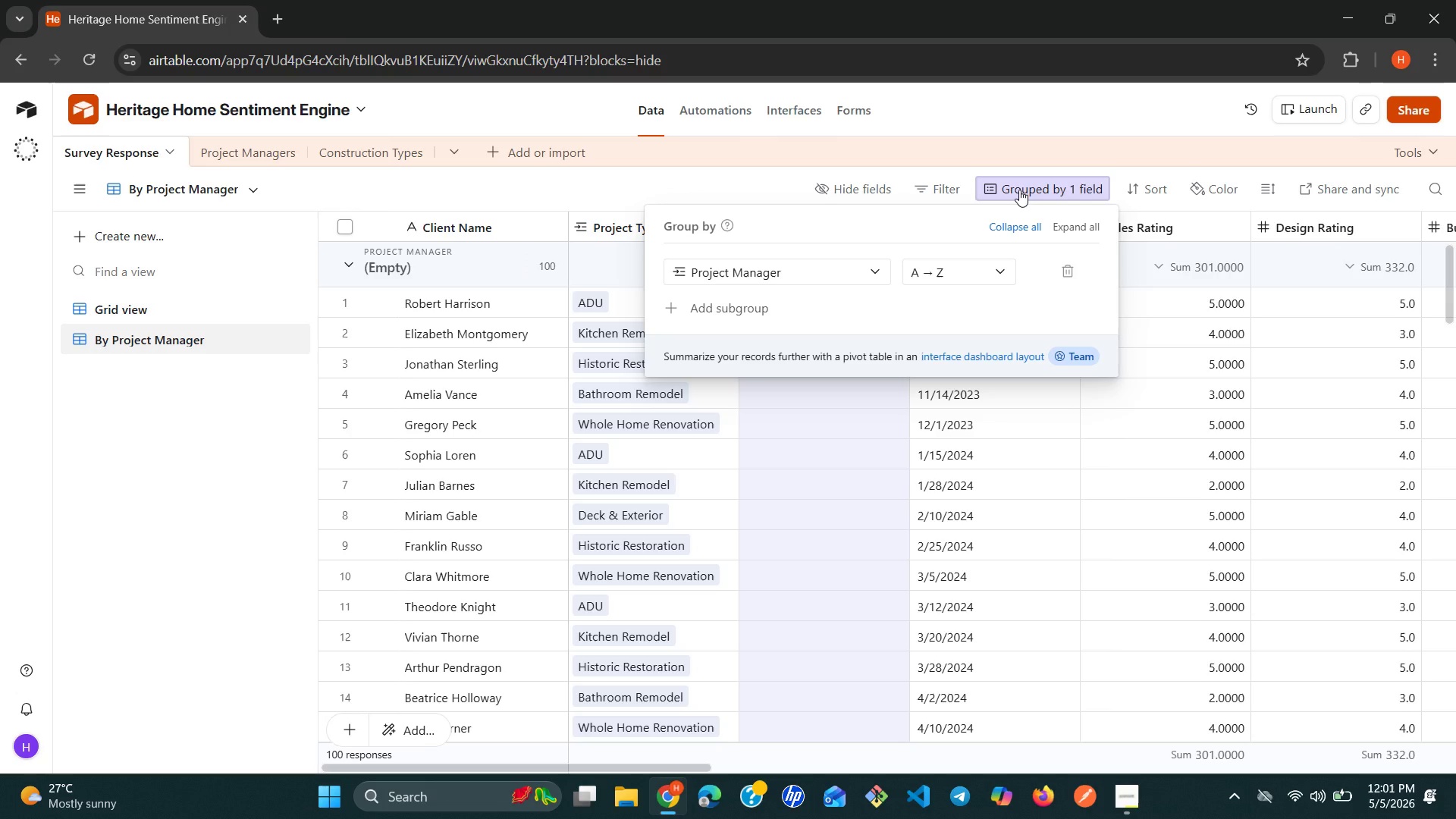 
left_click([1125, 794])